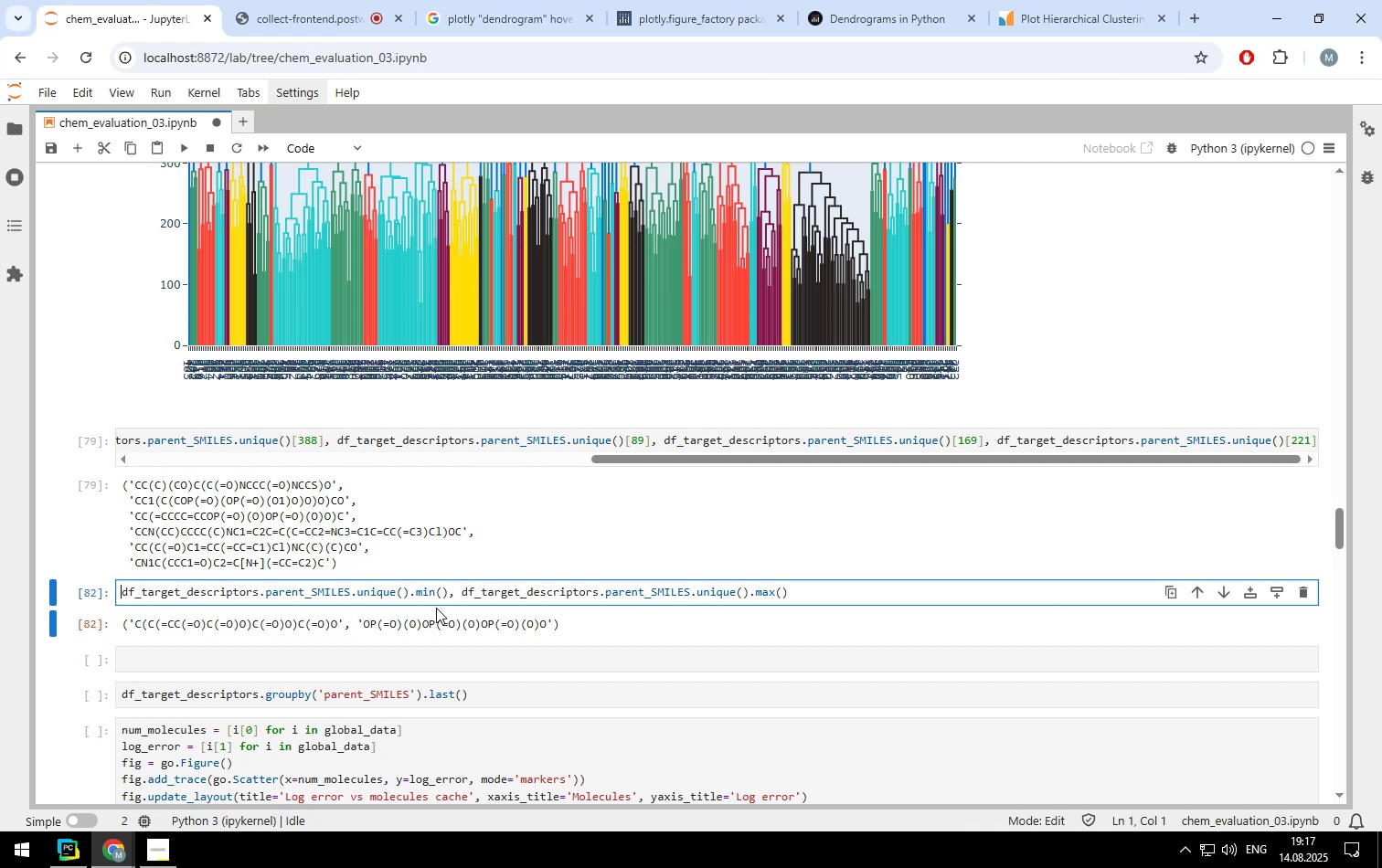 
key(Enter)
 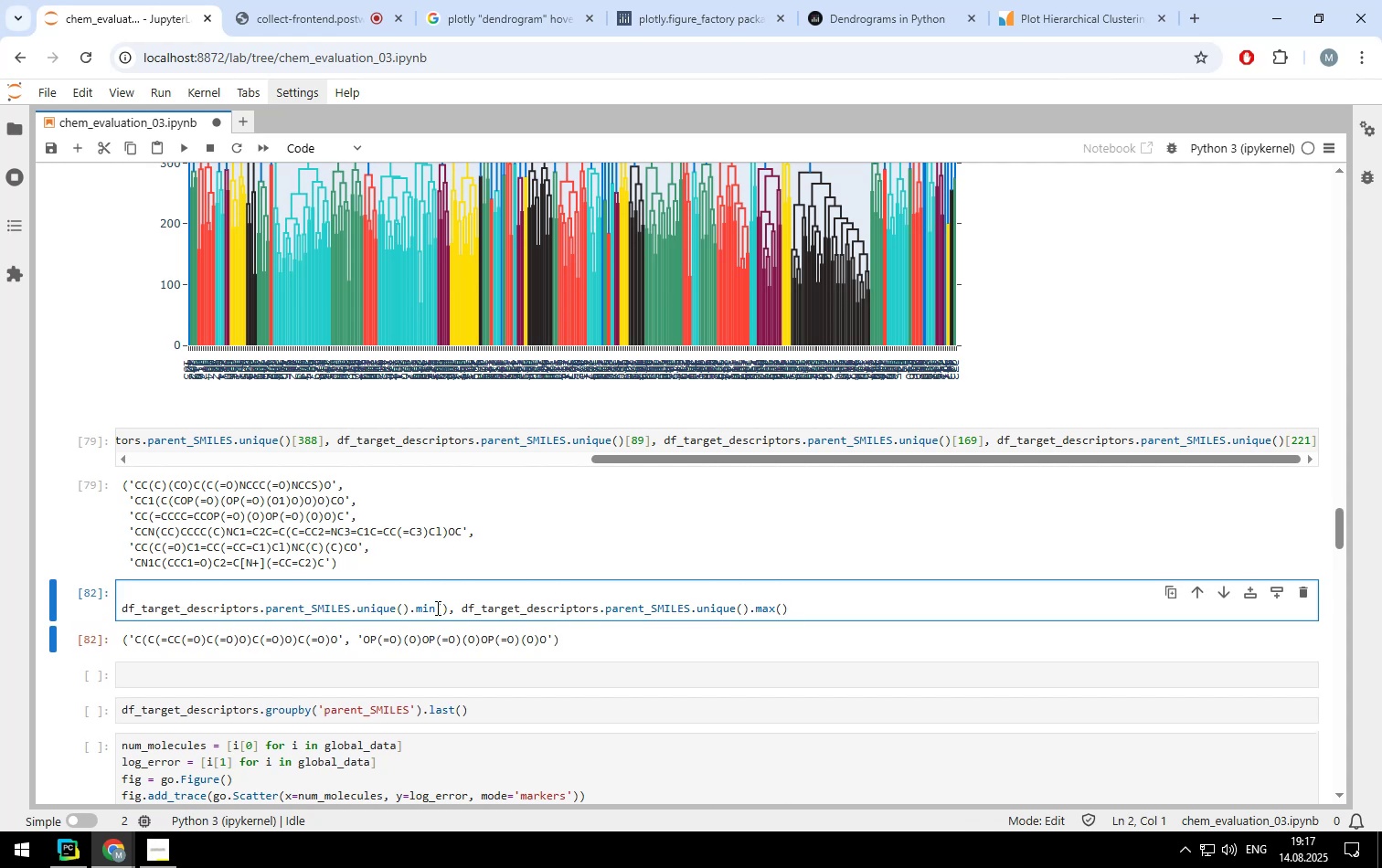 
key(ArrowUp)
 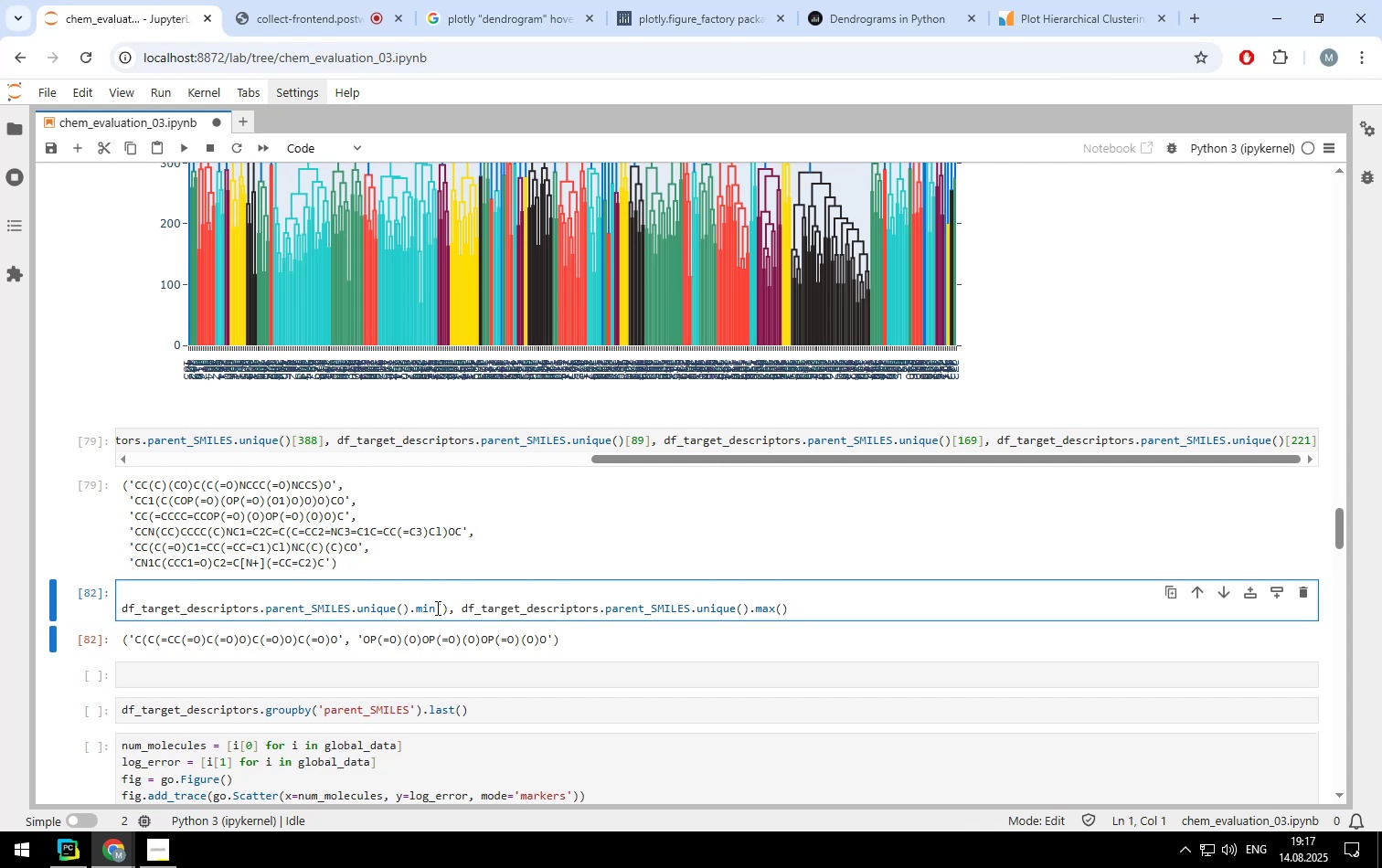 
type(sh)
key(Backspace)
key(Backspace)
type(min_item = [])
key(Backspace)
key(Backspace)
type(None)
 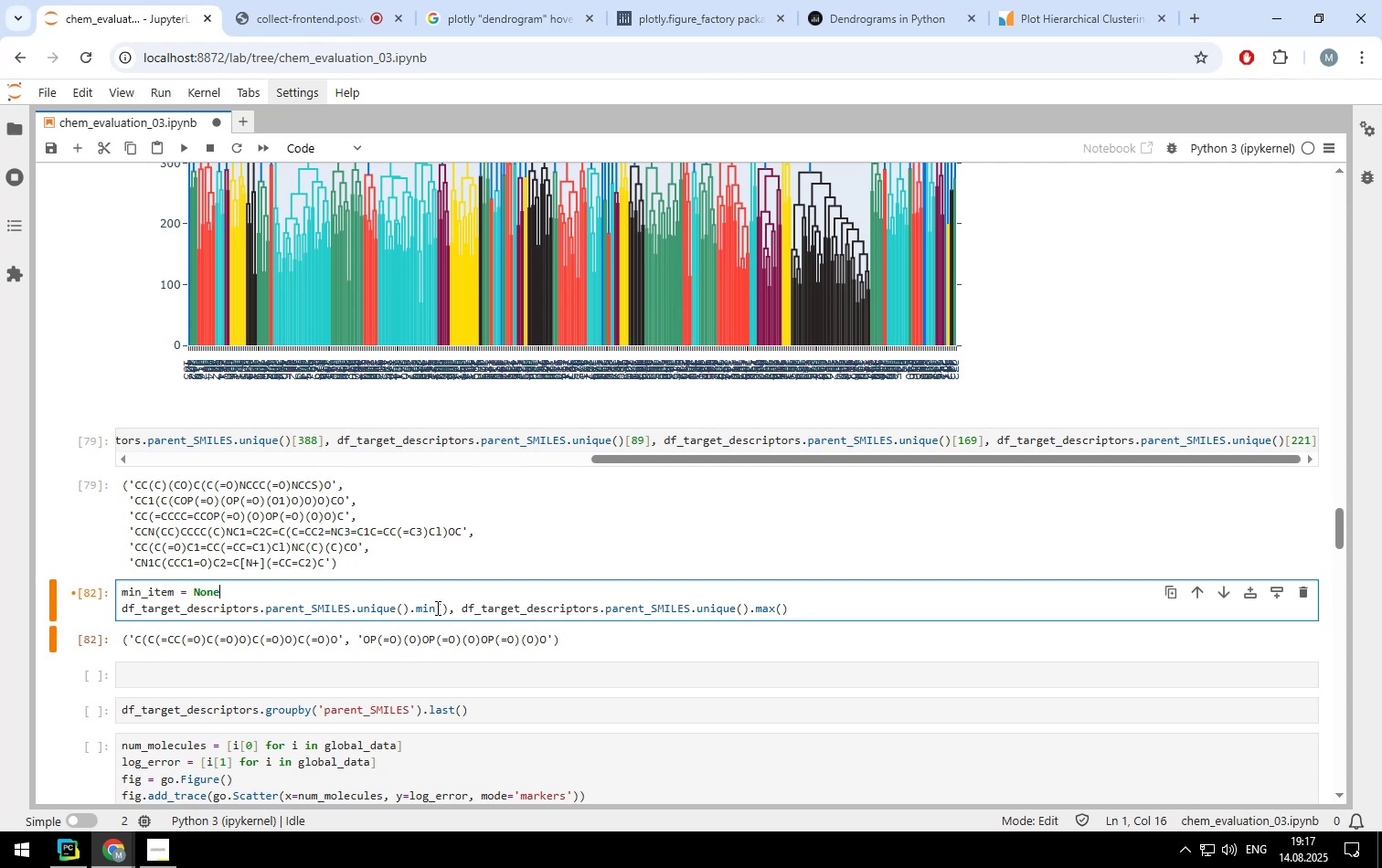 
 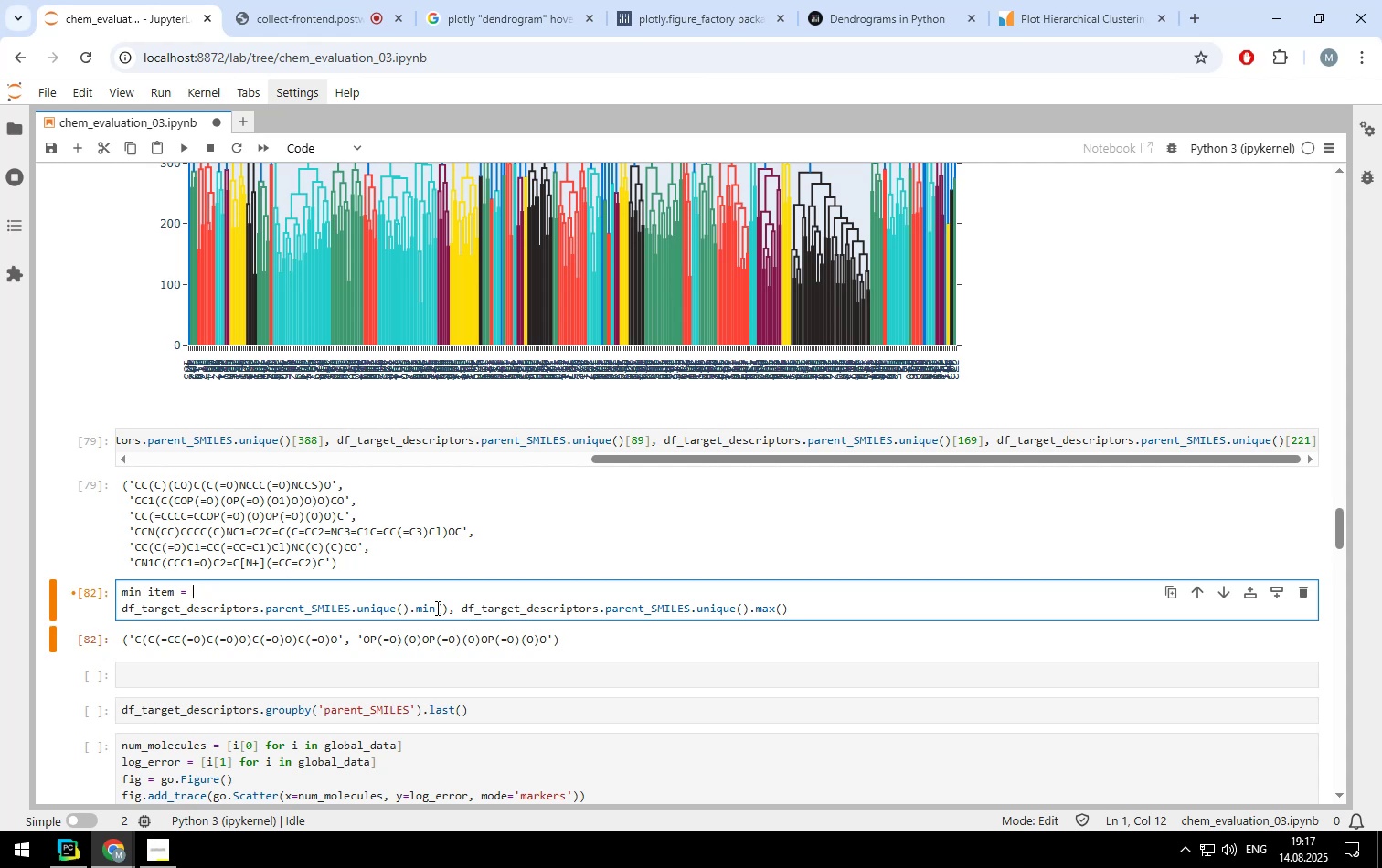 
key(Enter)
 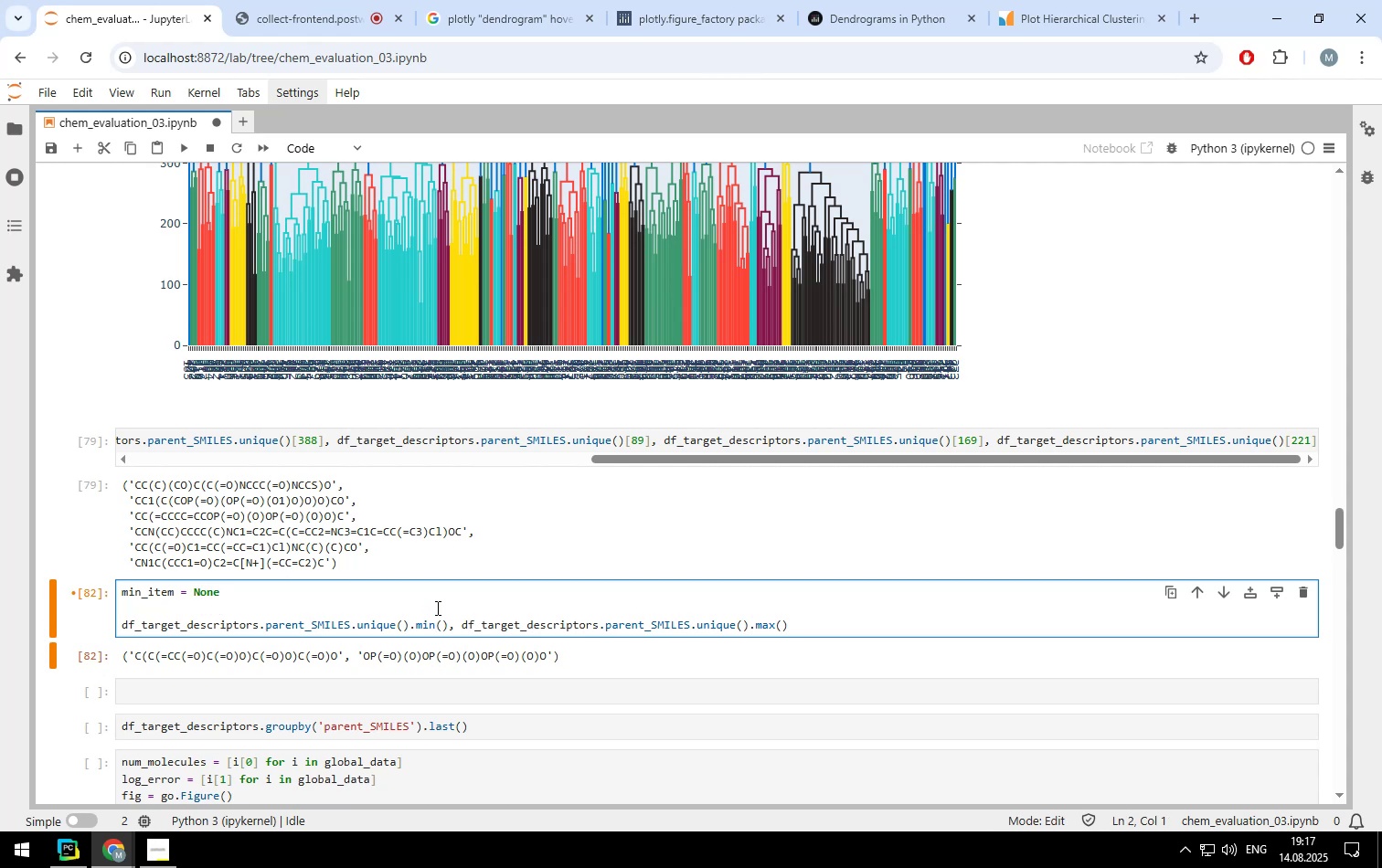 
type(for item in )
 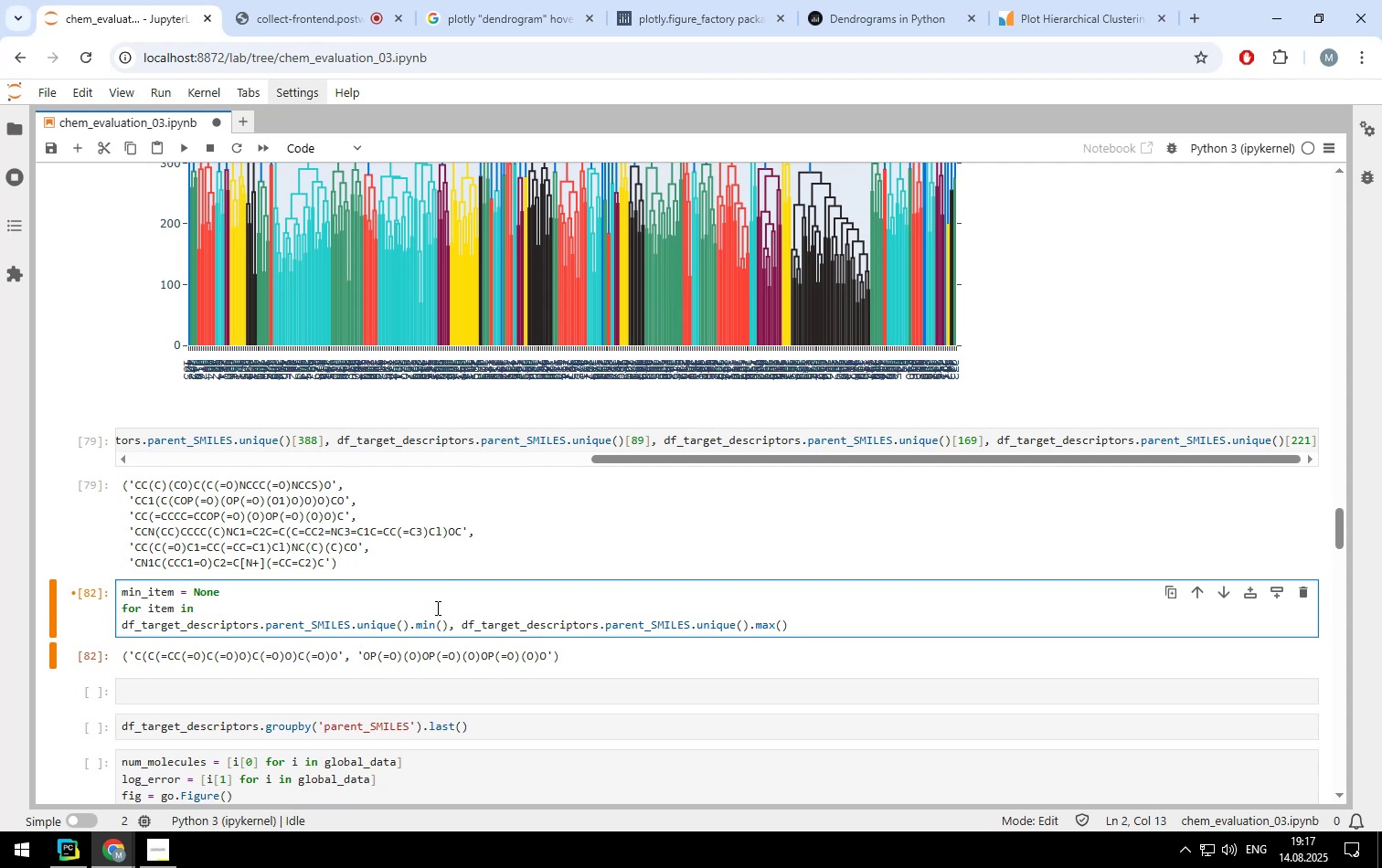 
key(ArrowDown)
 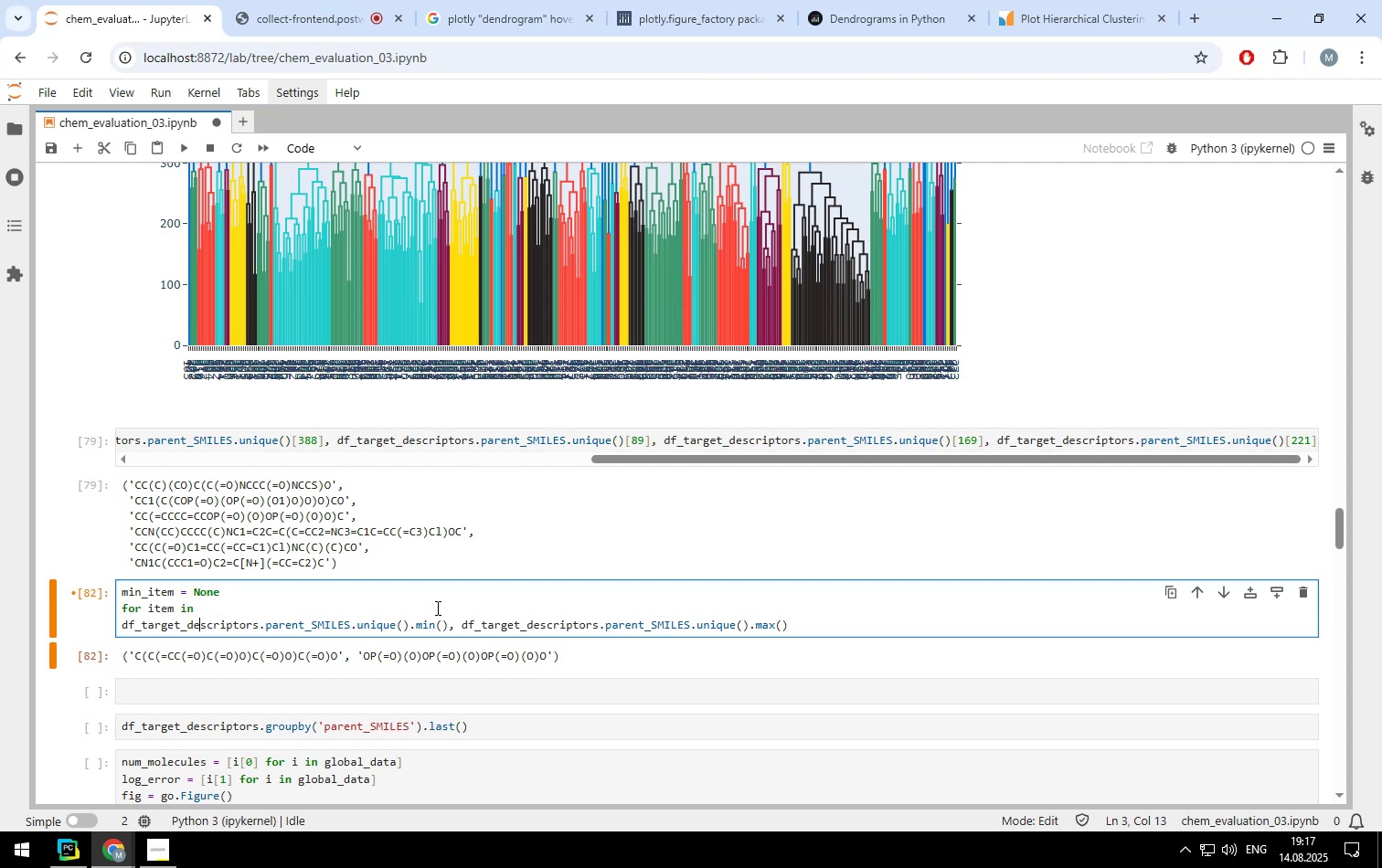 
hold_key(key=ArrowLeft, duration=1.17)
 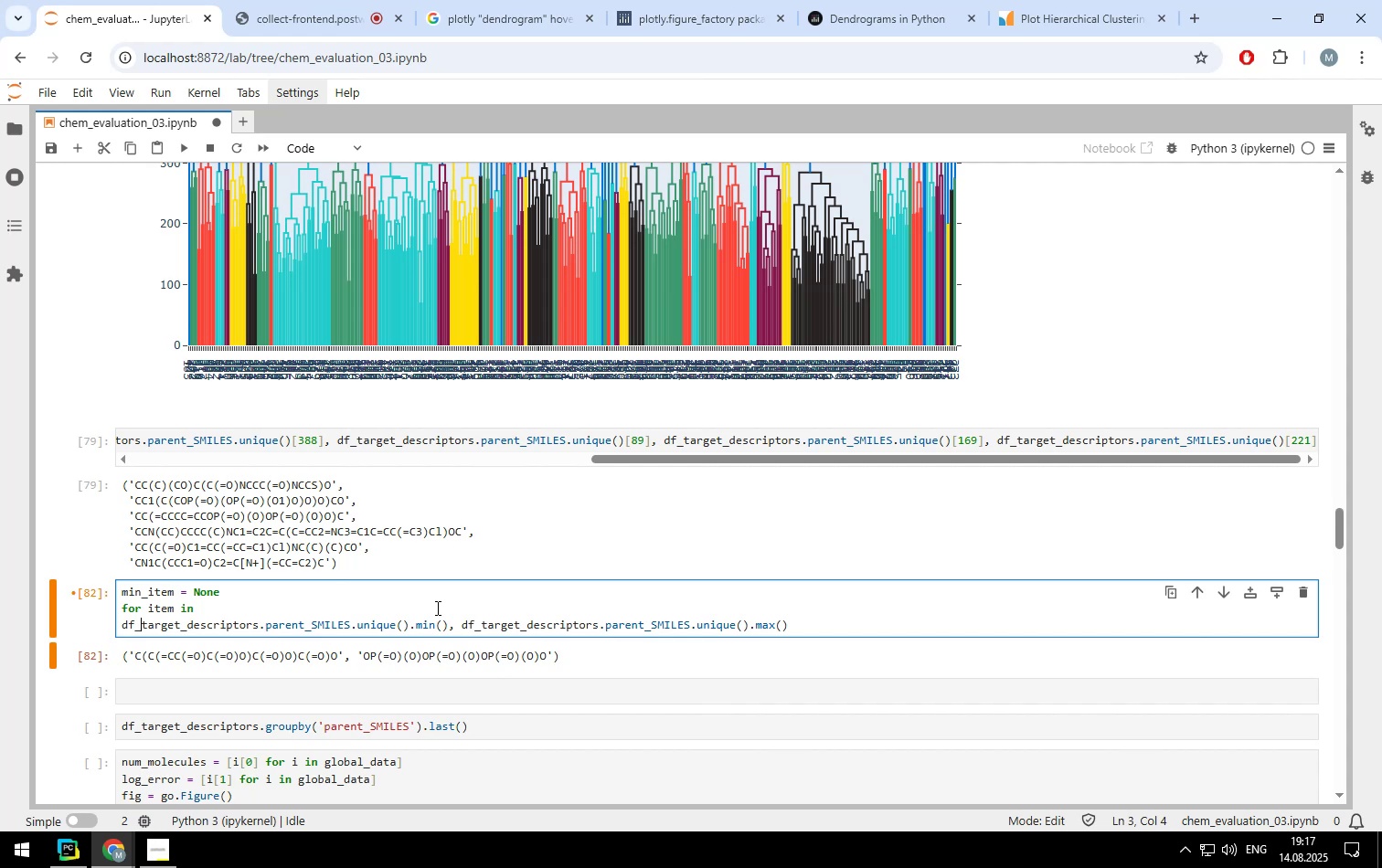 
key(ArrowLeft)
 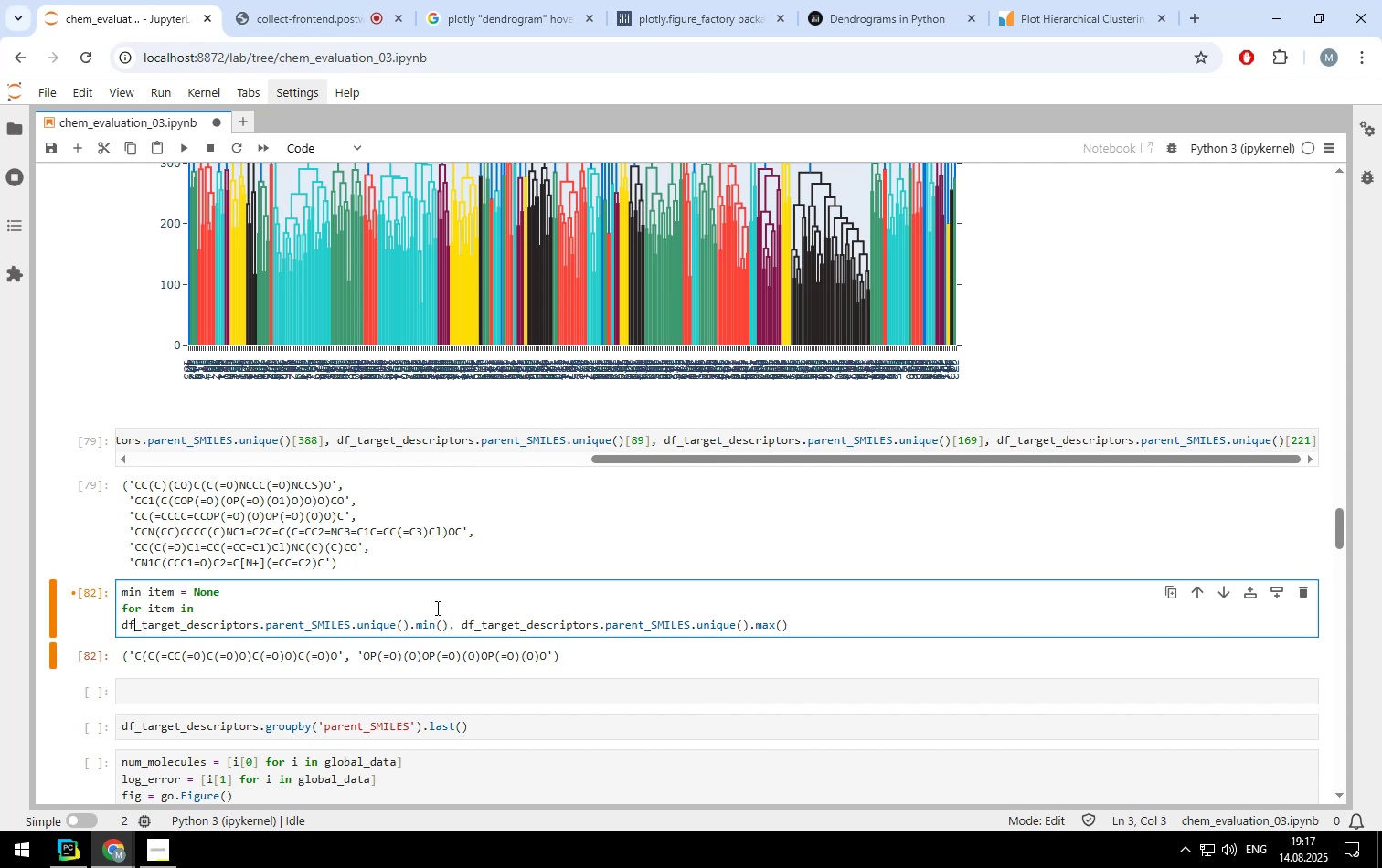 
key(ArrowLeft)
 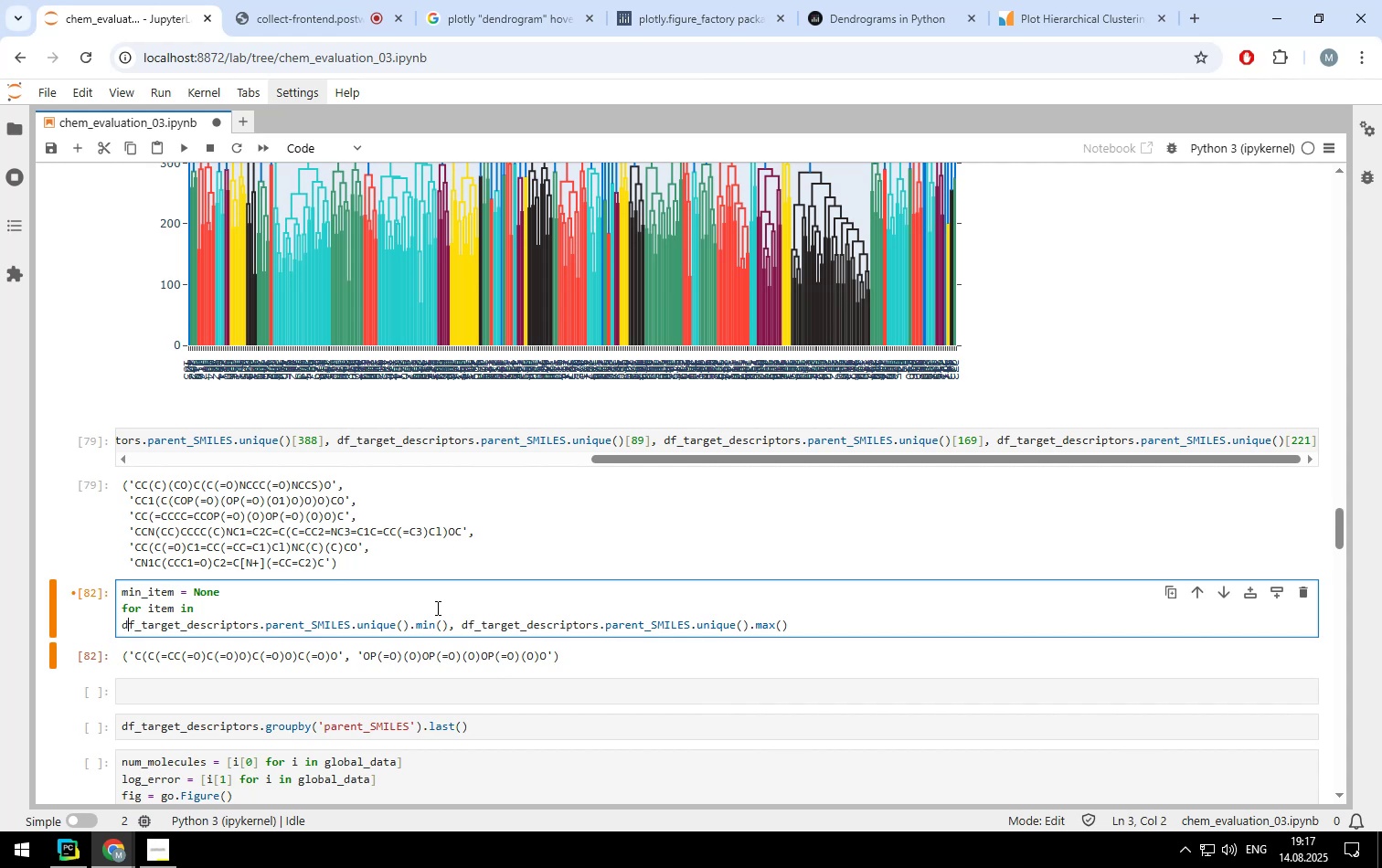 
key(ArrowLeft)
 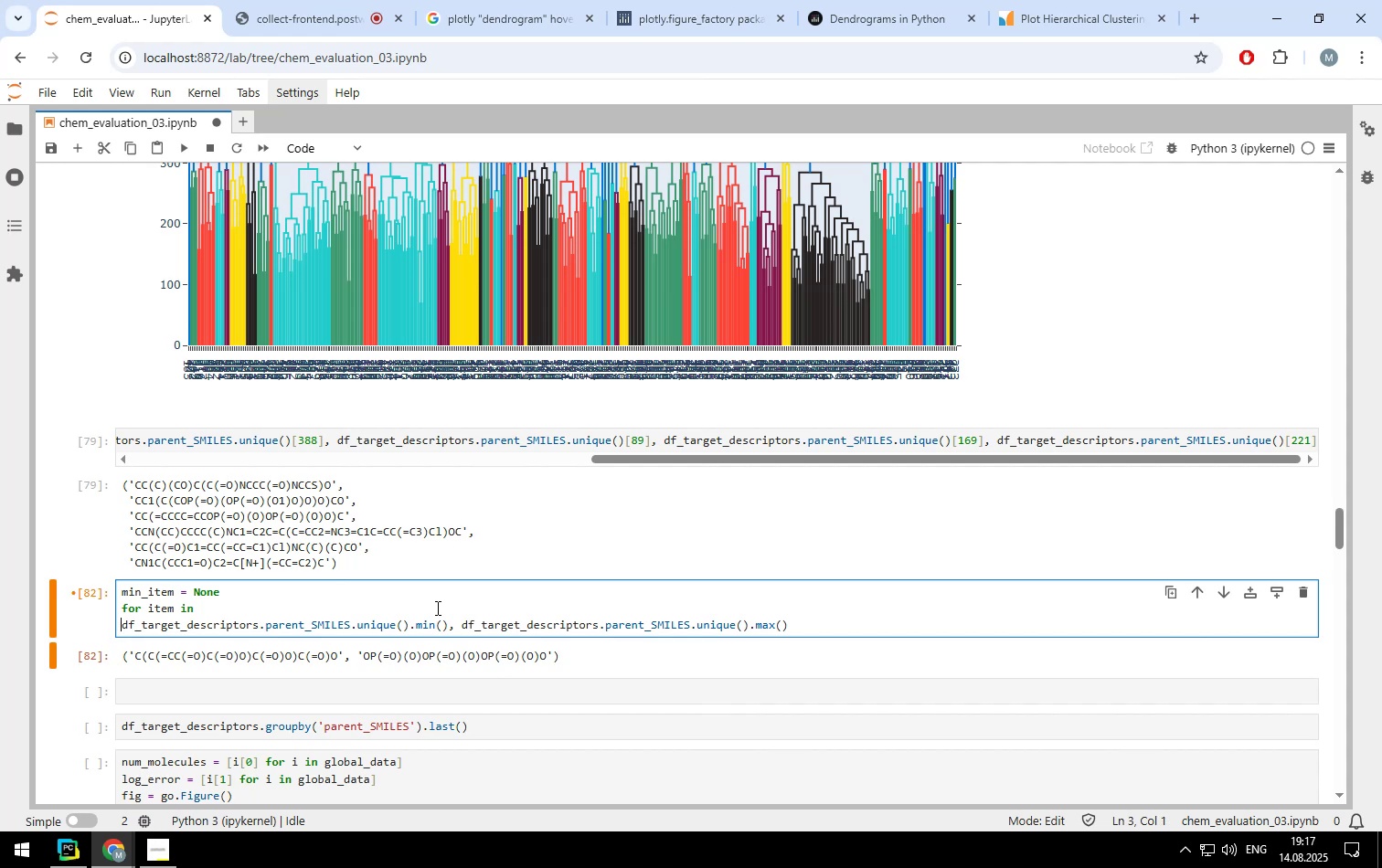 
key(Backspace)
 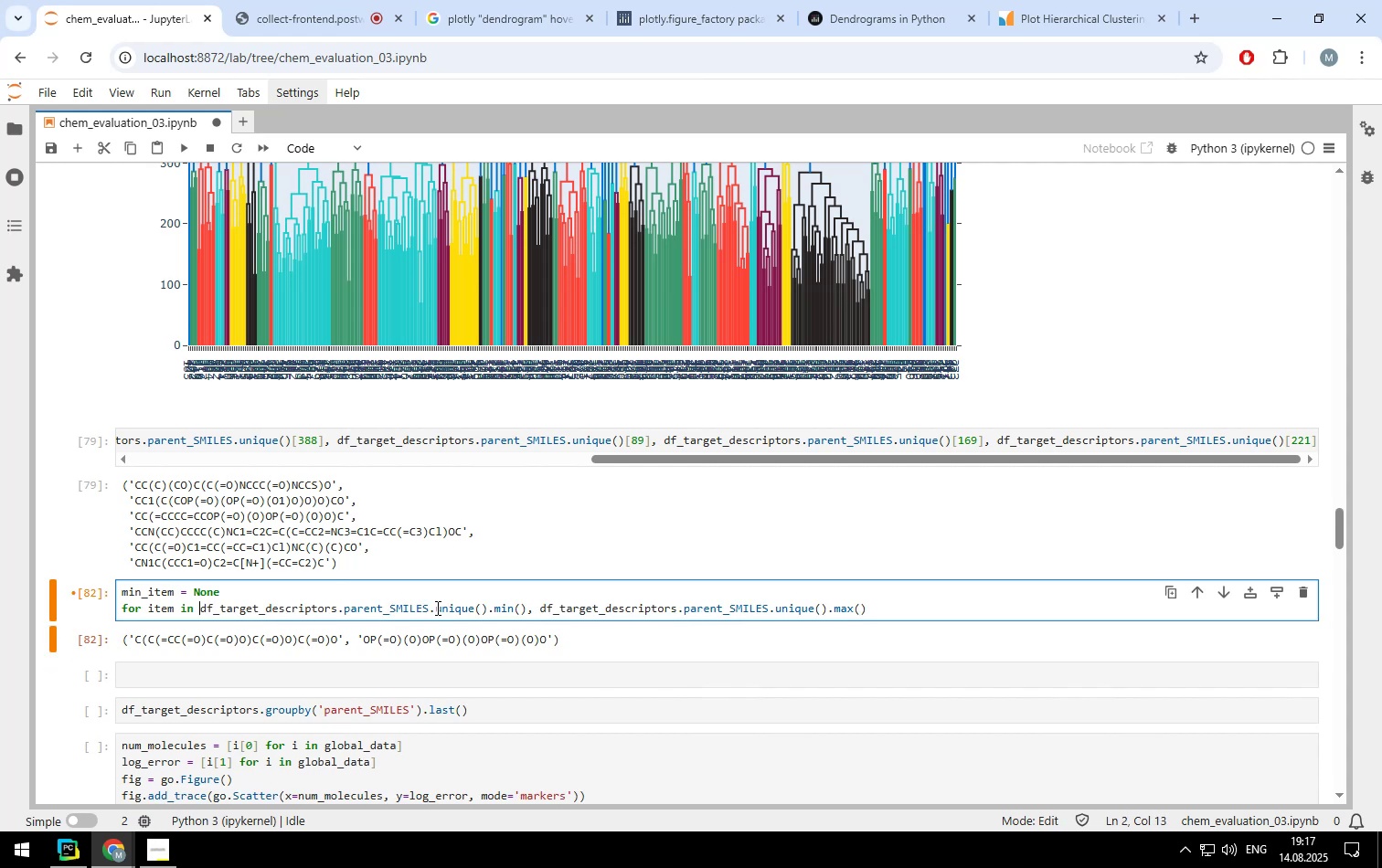 
key(Space)
 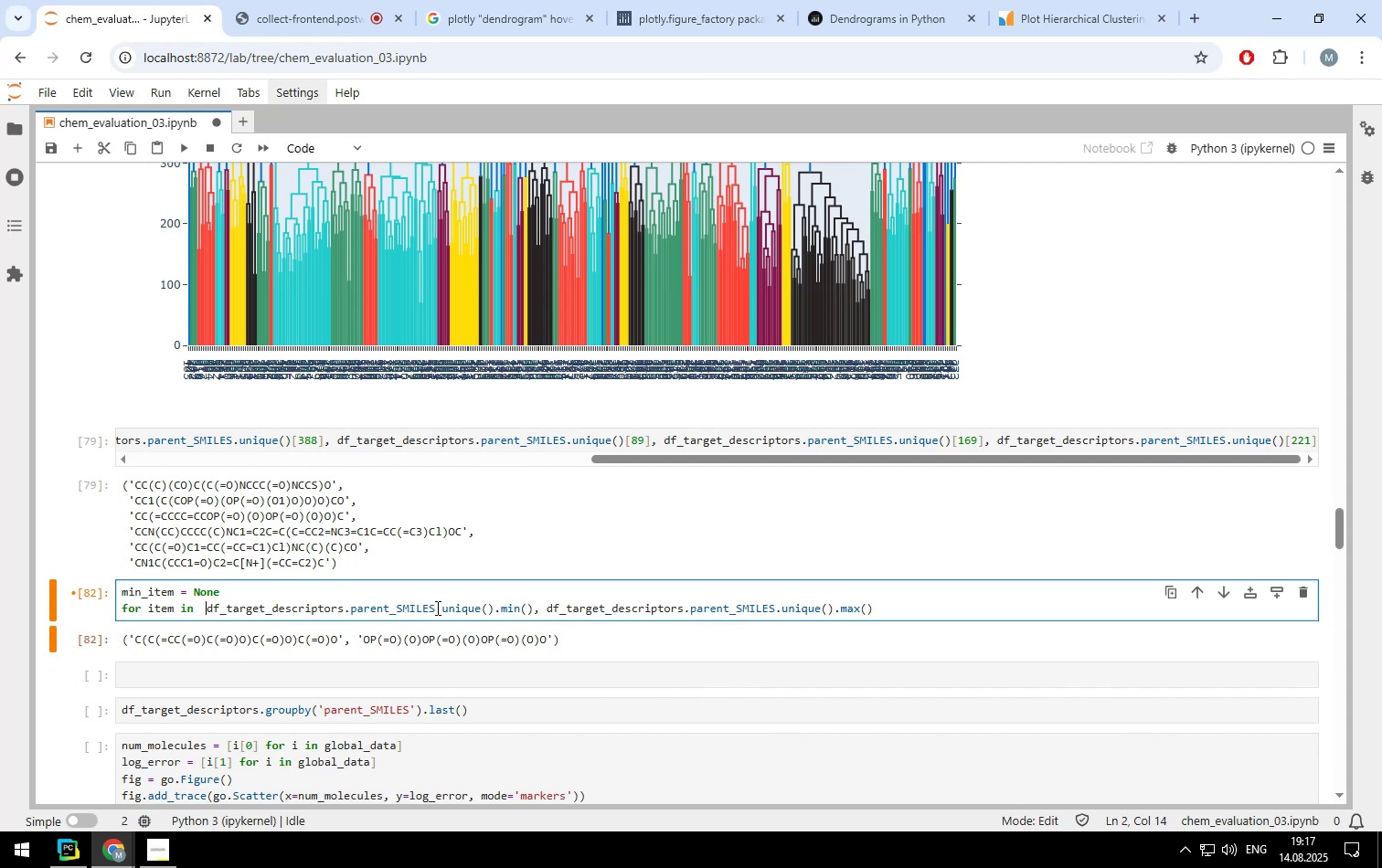 
key(Backspace)
 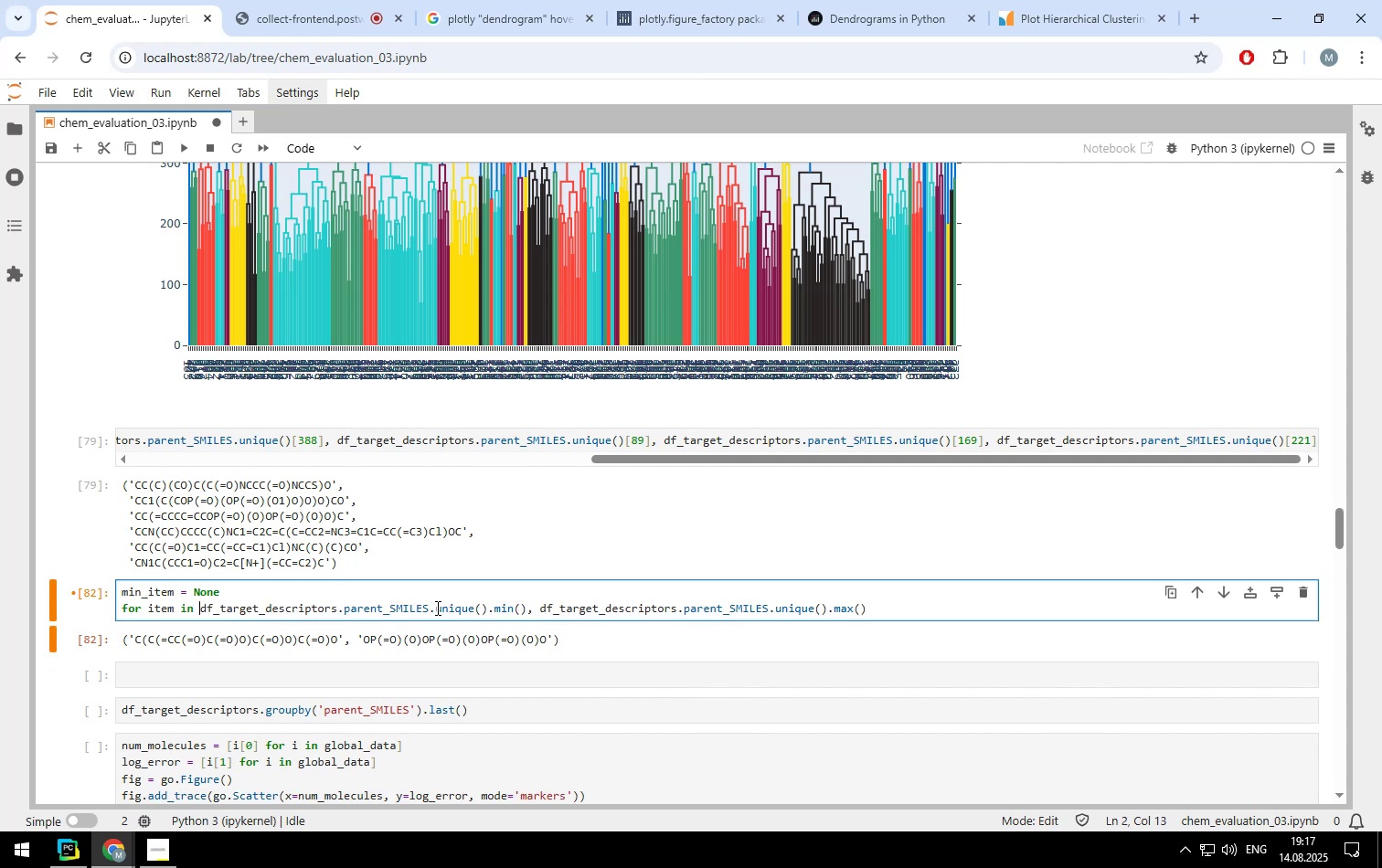 
hold_key(key=ArrowRight, duration=1.51)
 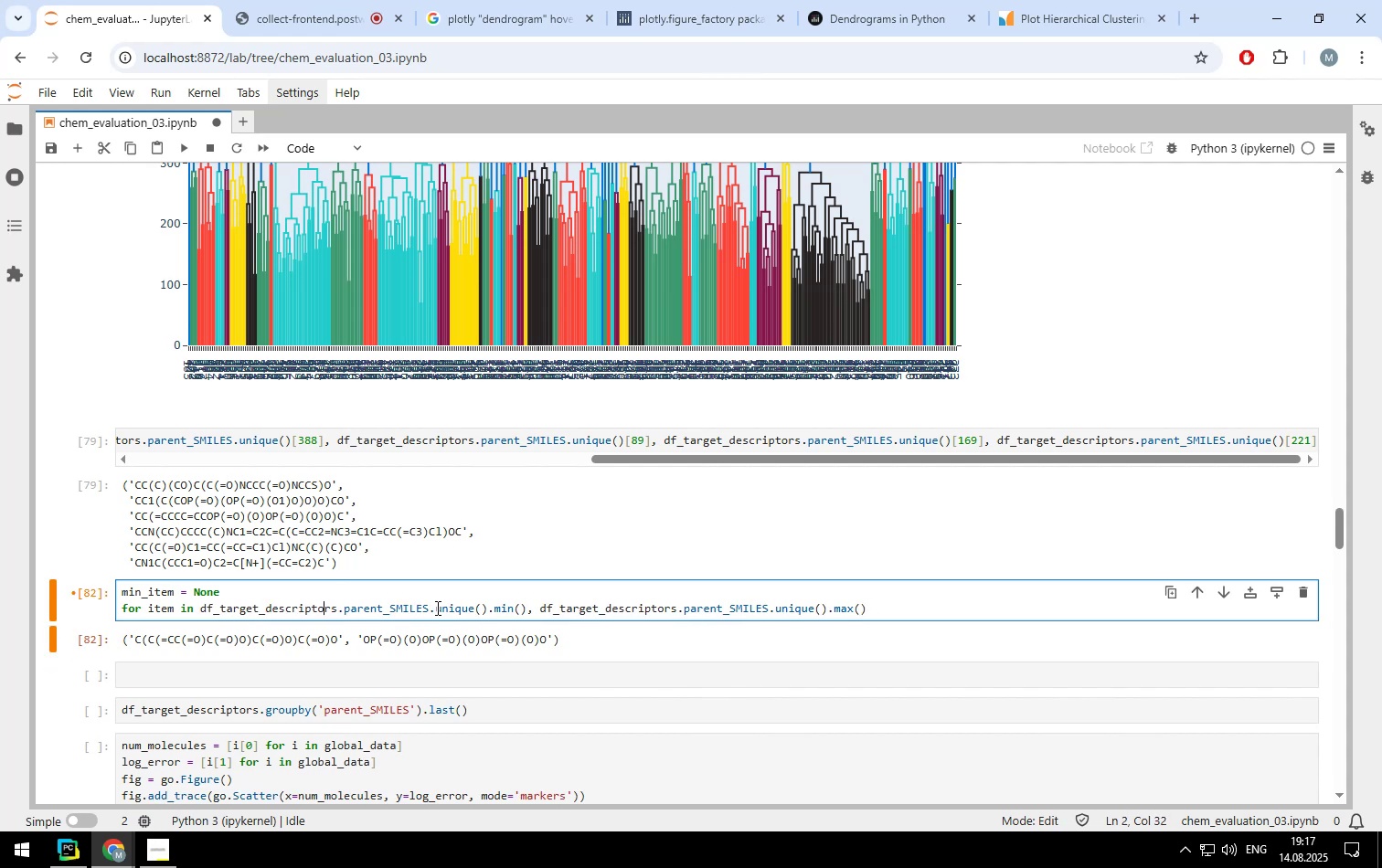 
hold_key(key=ArrowRight, duration=1.51)
 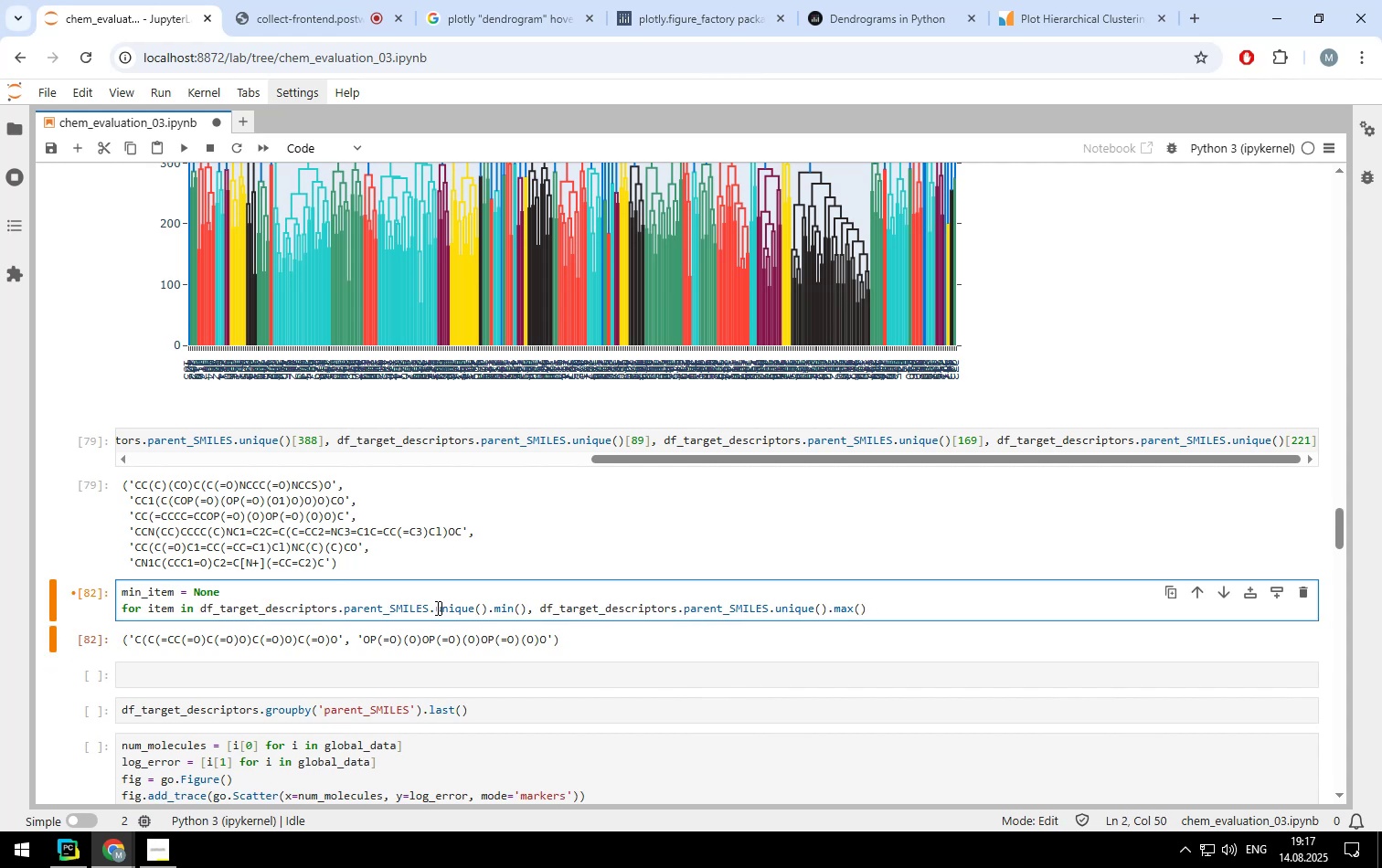 
hold_key(key=ArrowRight, duration=1.15)
 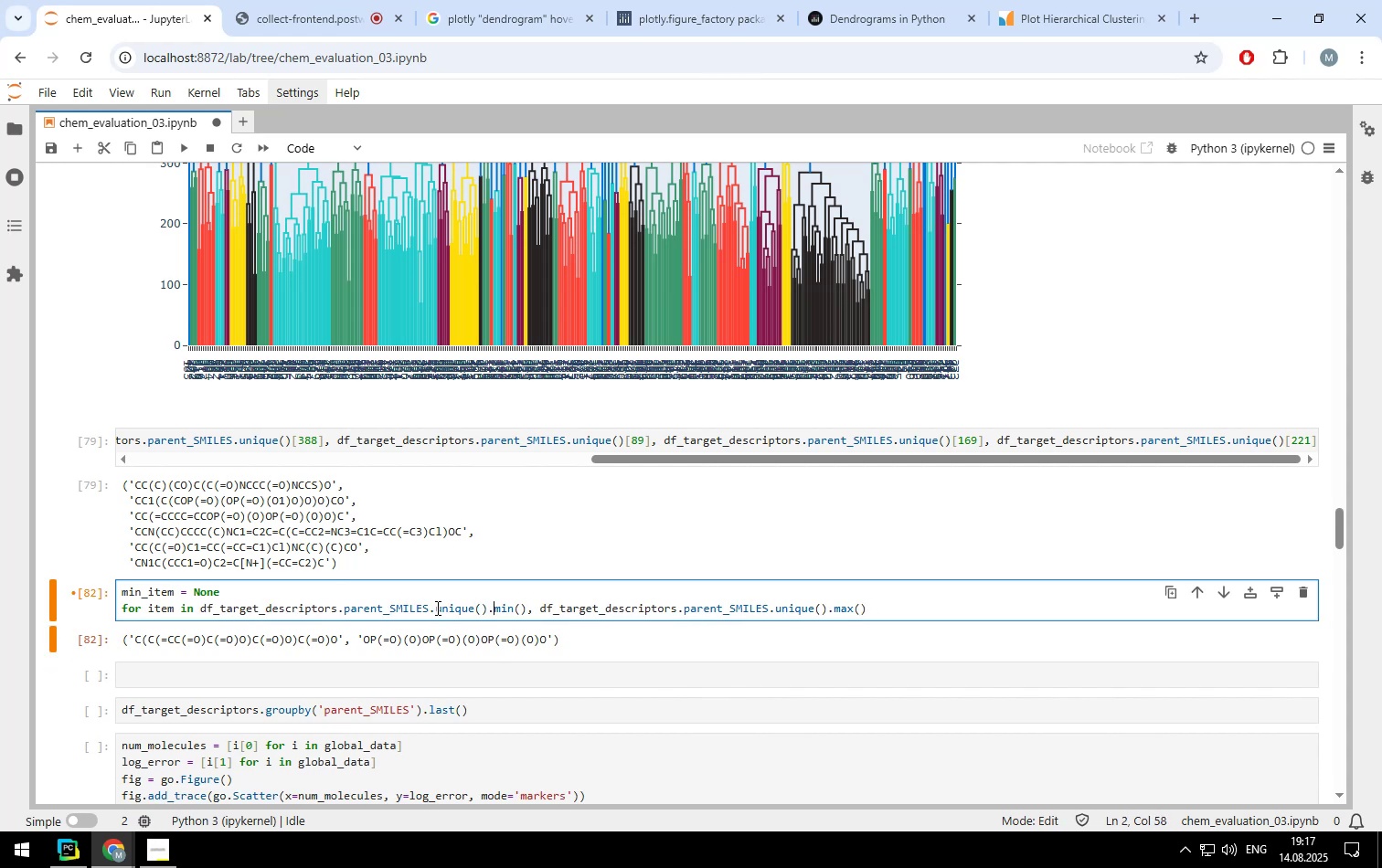 
key(ArrowLeft)
 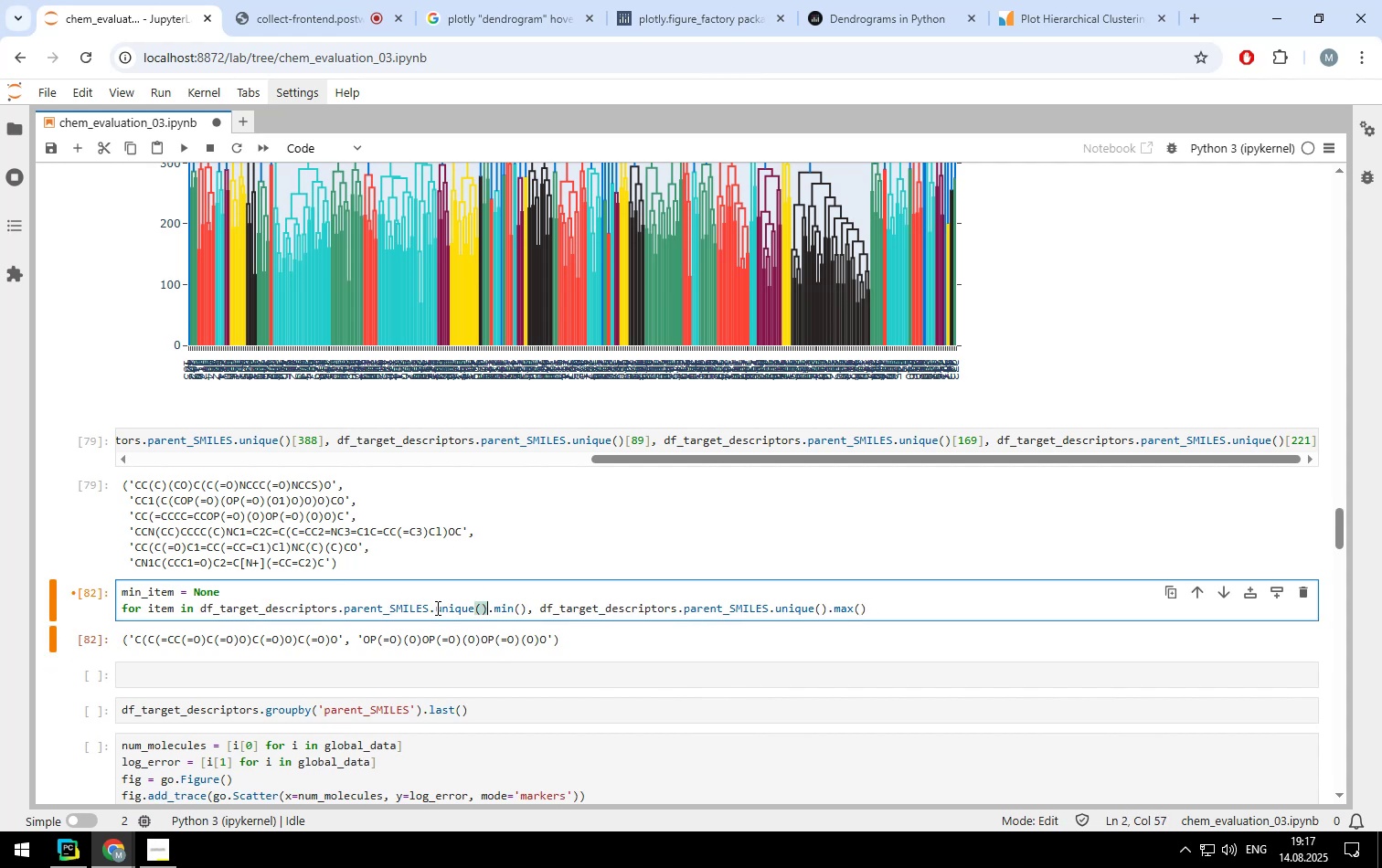 
key(Shift+End)
 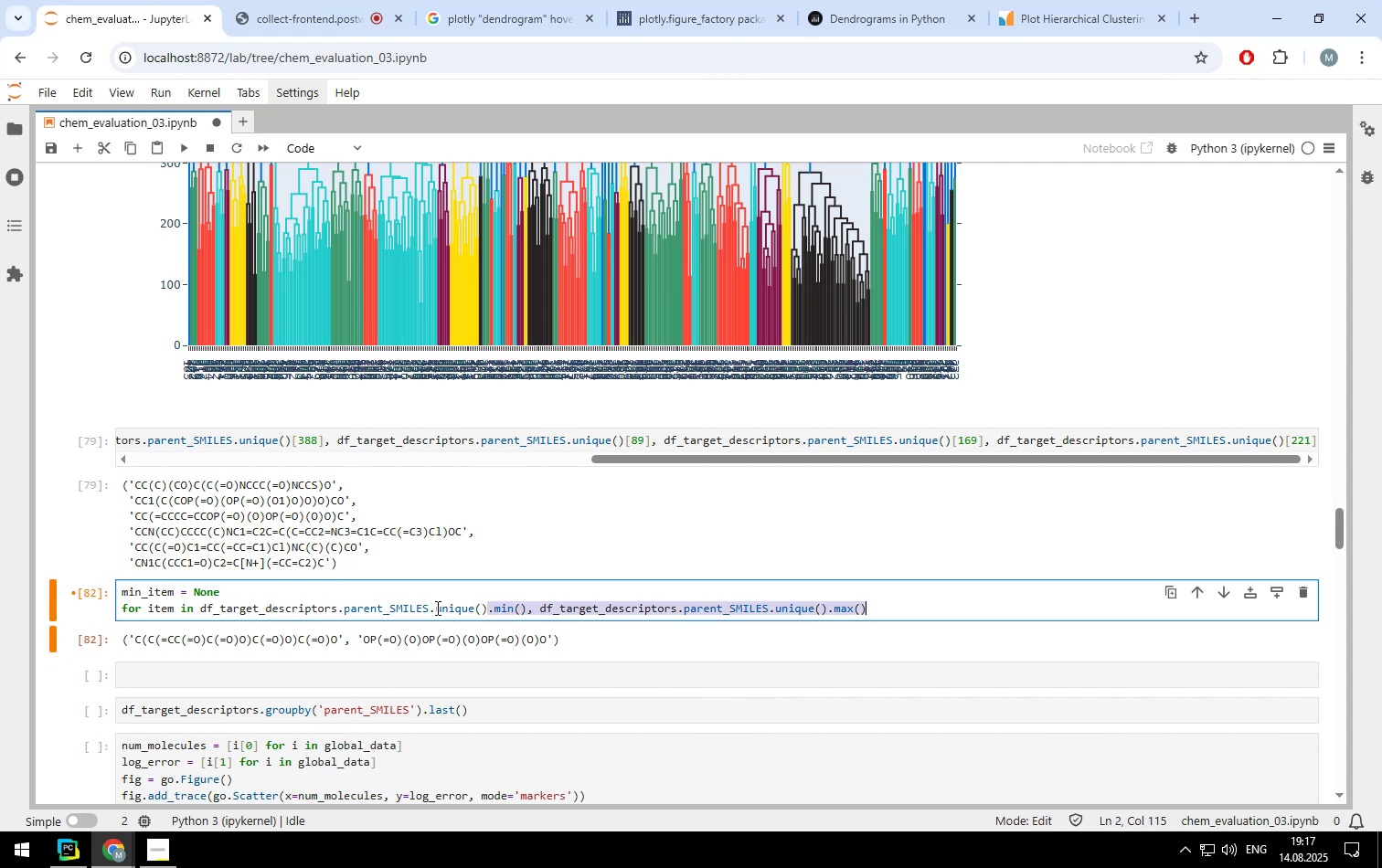 
key(Backspace)
 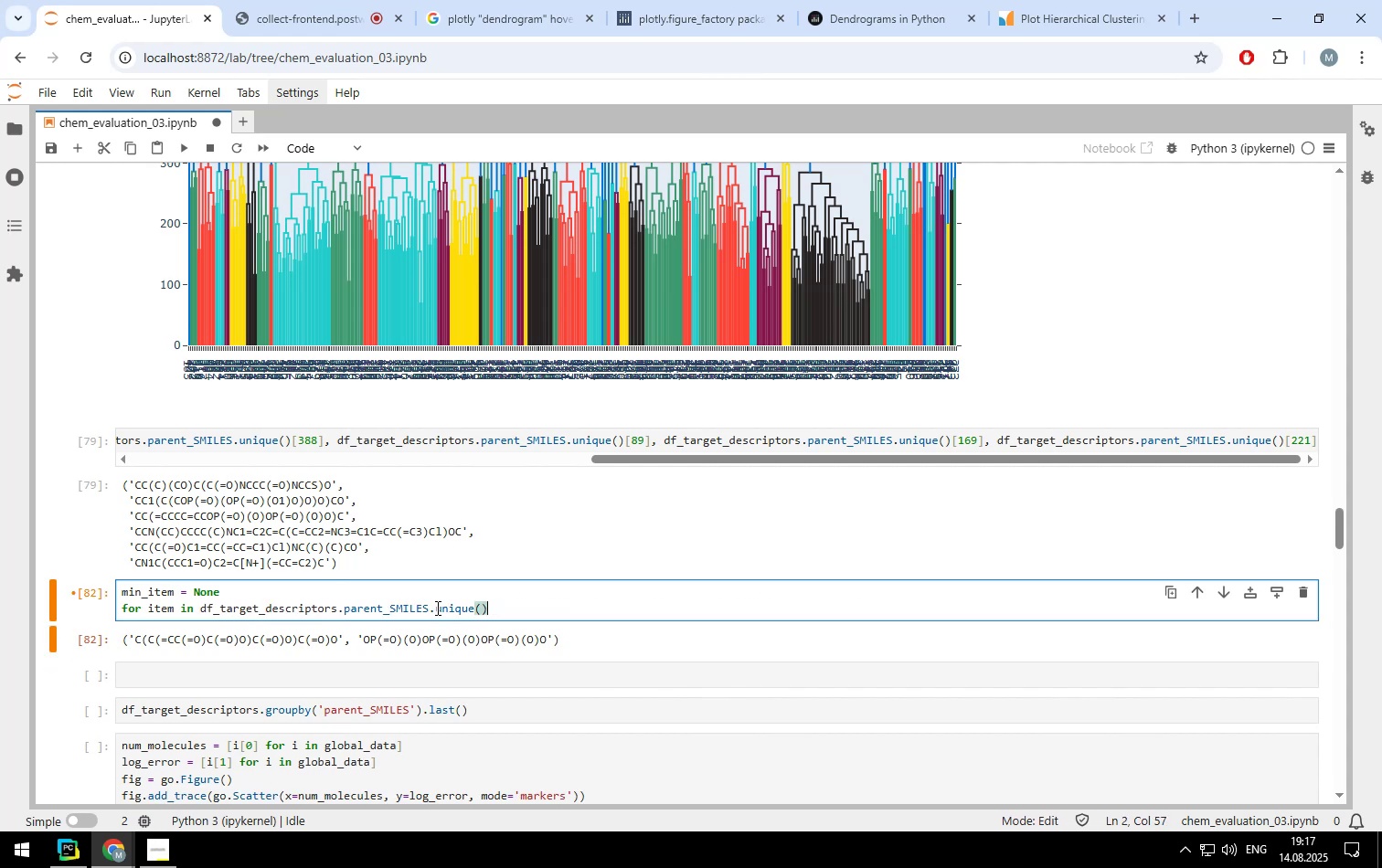 
key(Shift+ShiftLeft)
 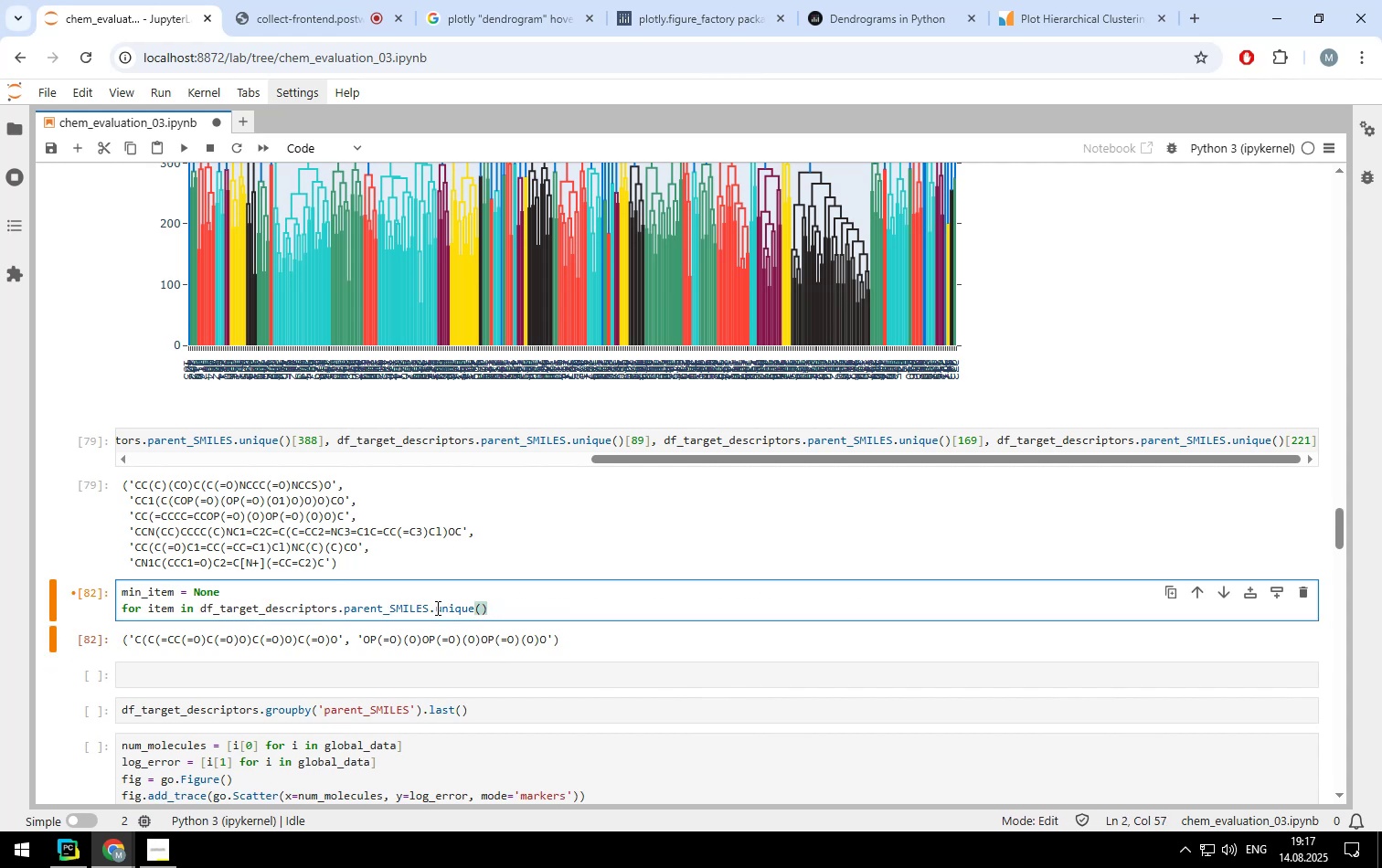 
key(Shift+Semicolon)
 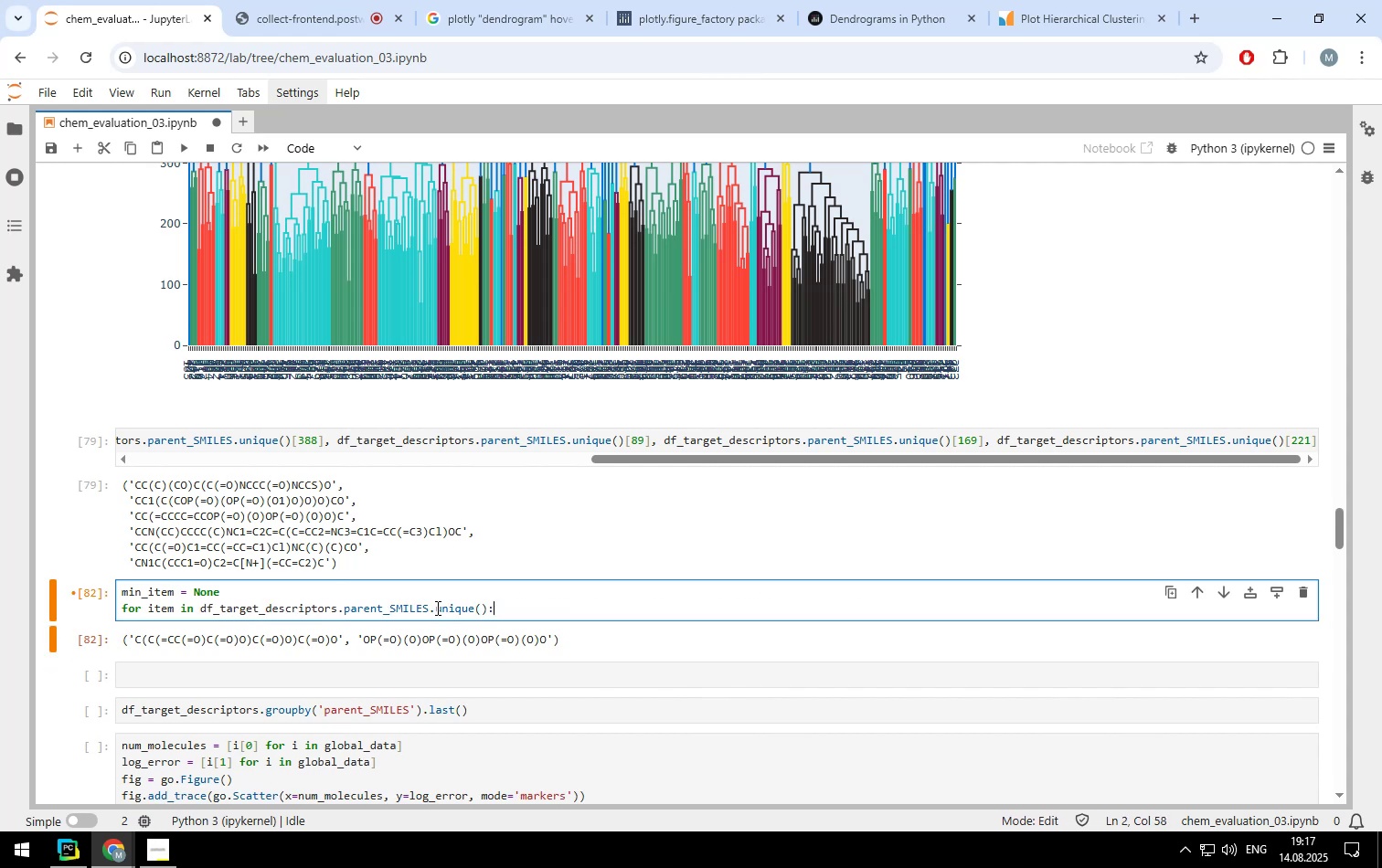 
key(Enter)
 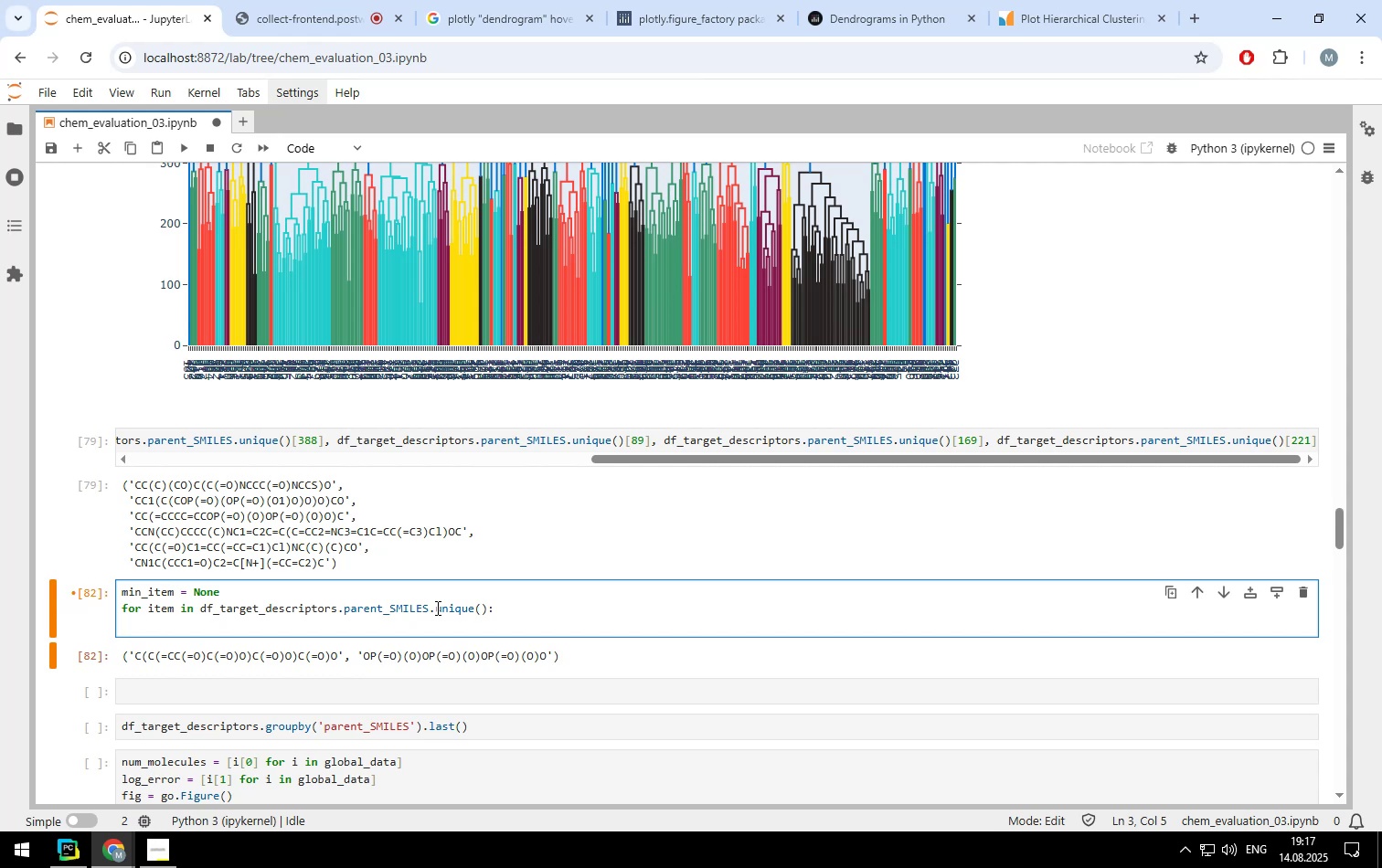 
type(if min_itemis None or len(item) < len(min_item):)
 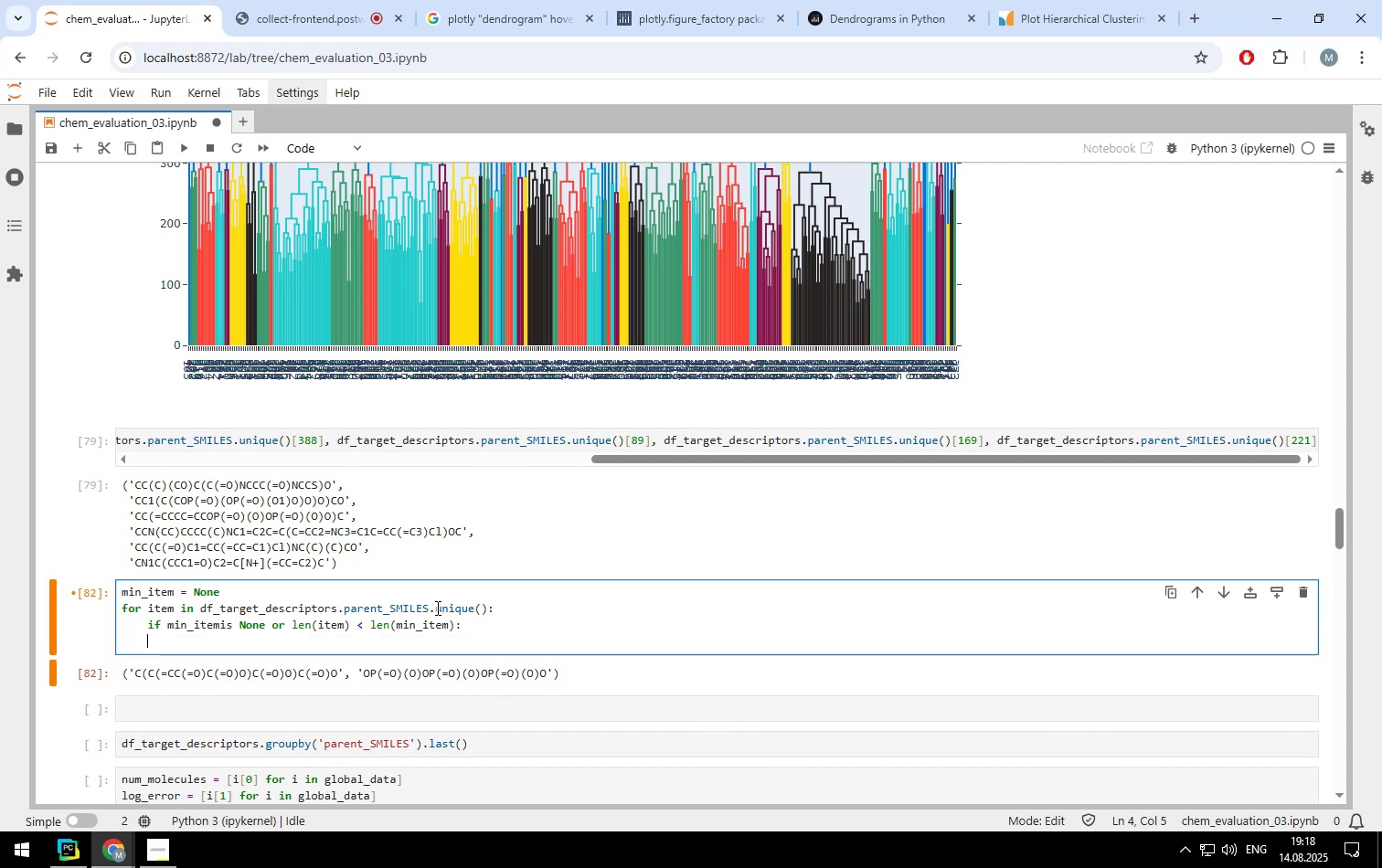 
 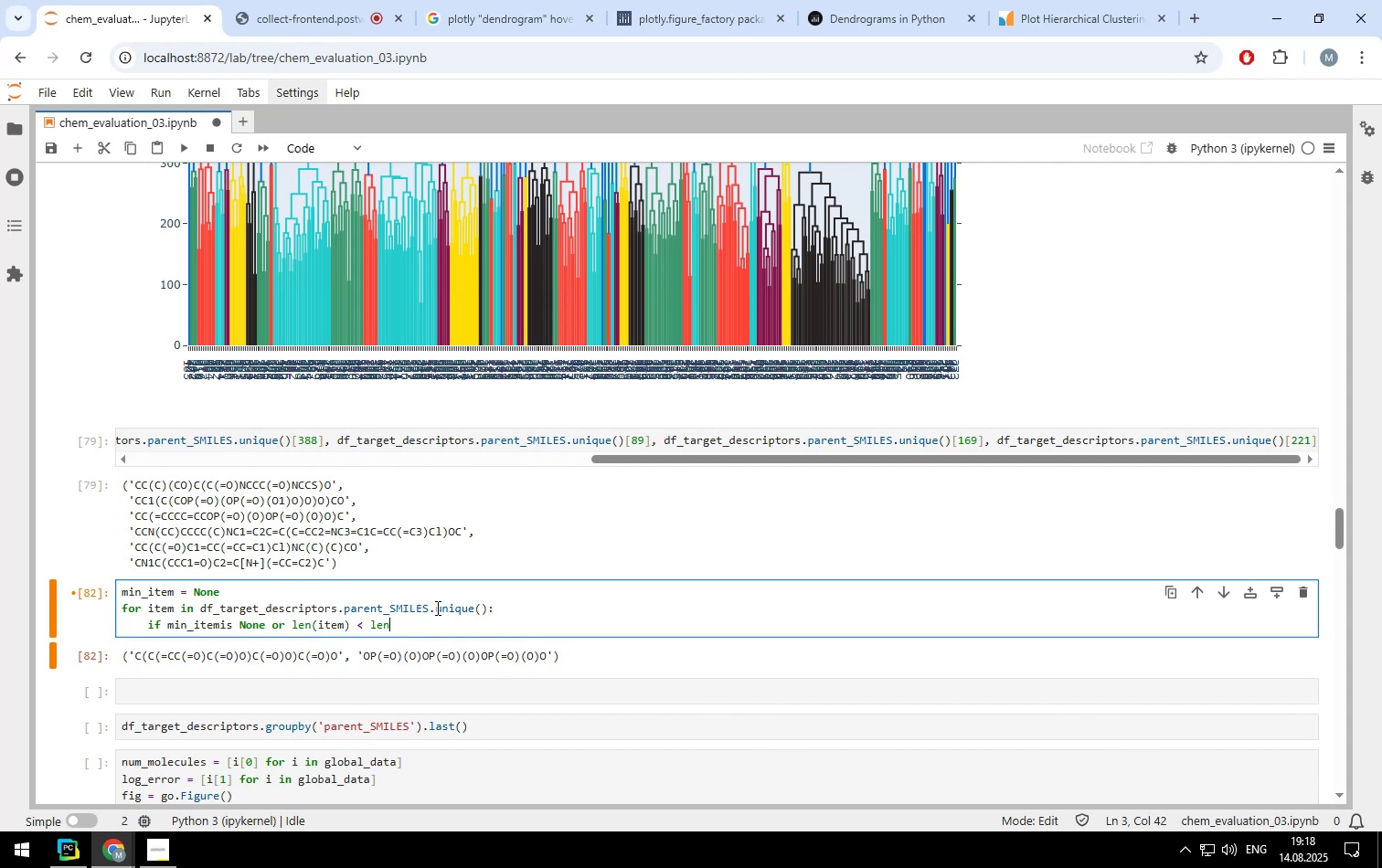 
key(Enter)
 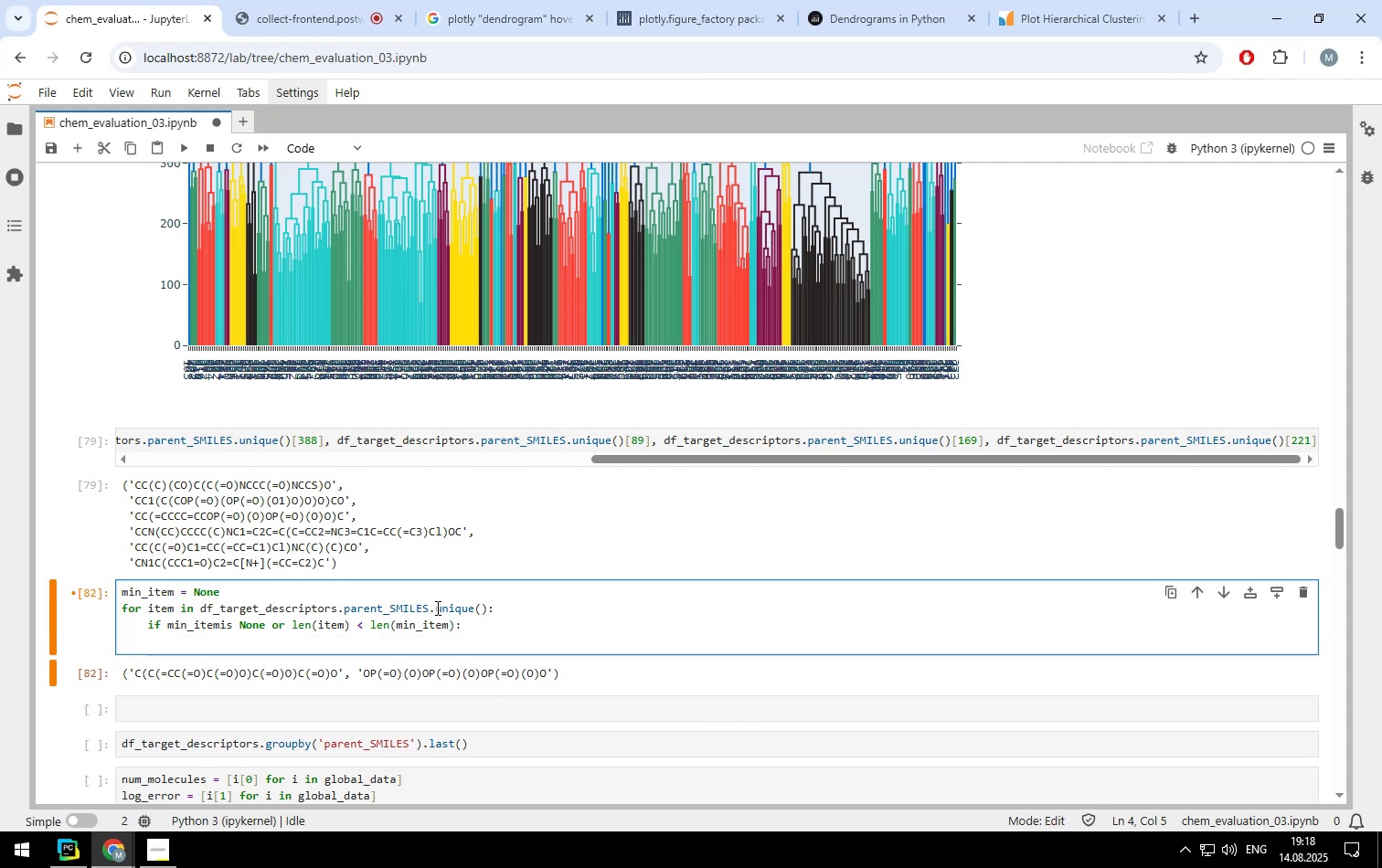 
type(min)
key(Backspace)
key(Backspace)
key(Backspace)
key(Backspace)
key(Backspace)
 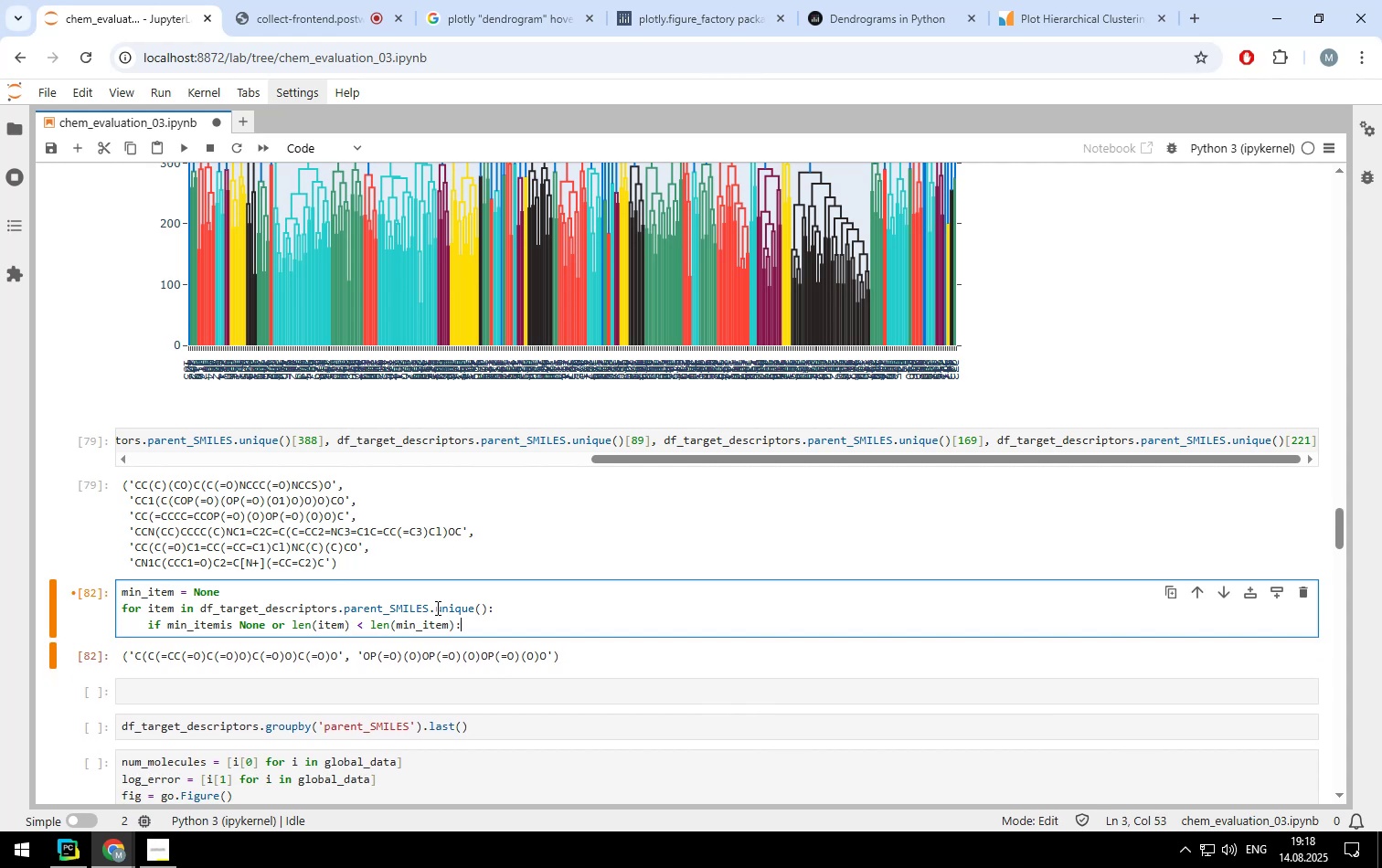 
key(Enter)
 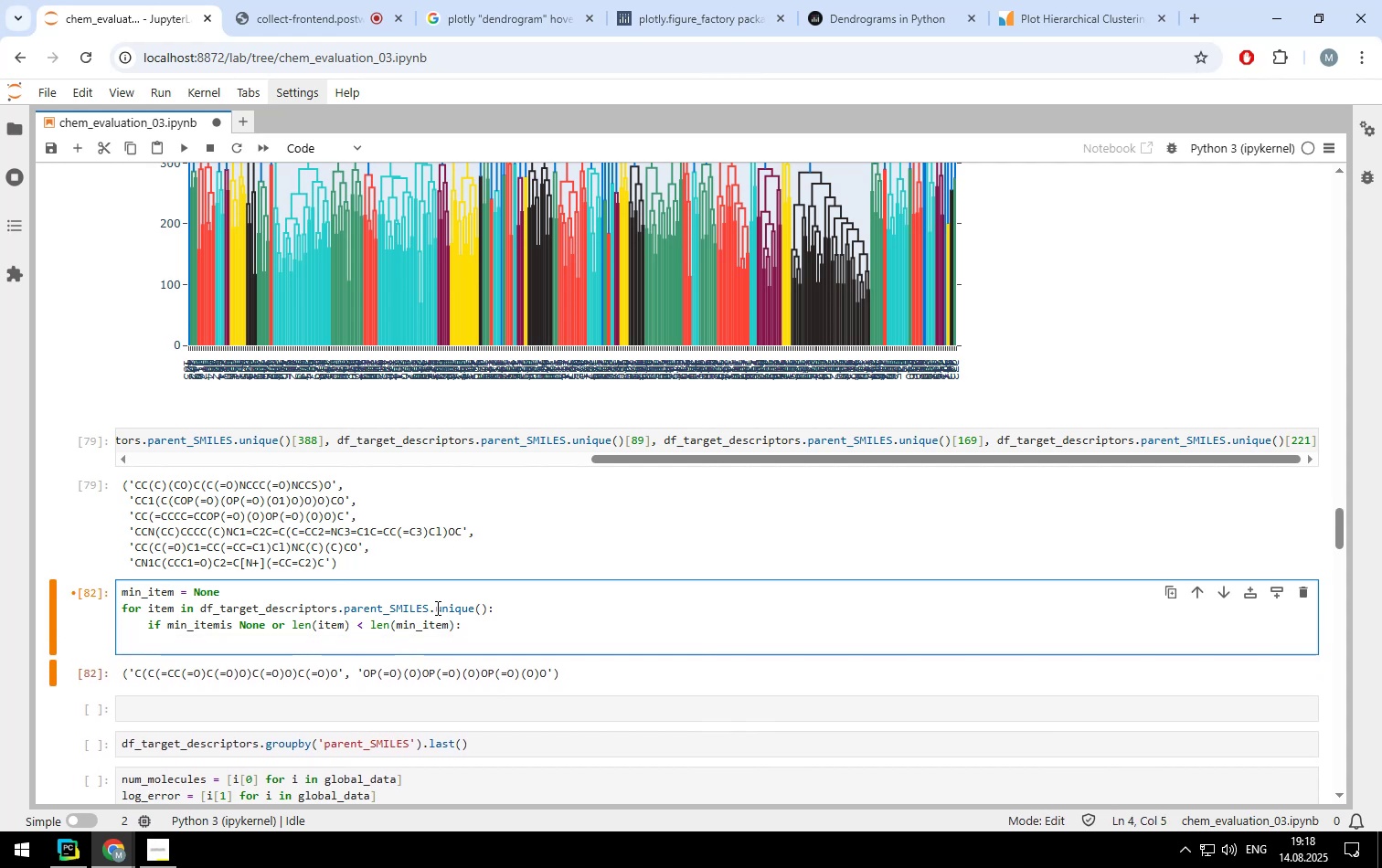 
key(Tab)
 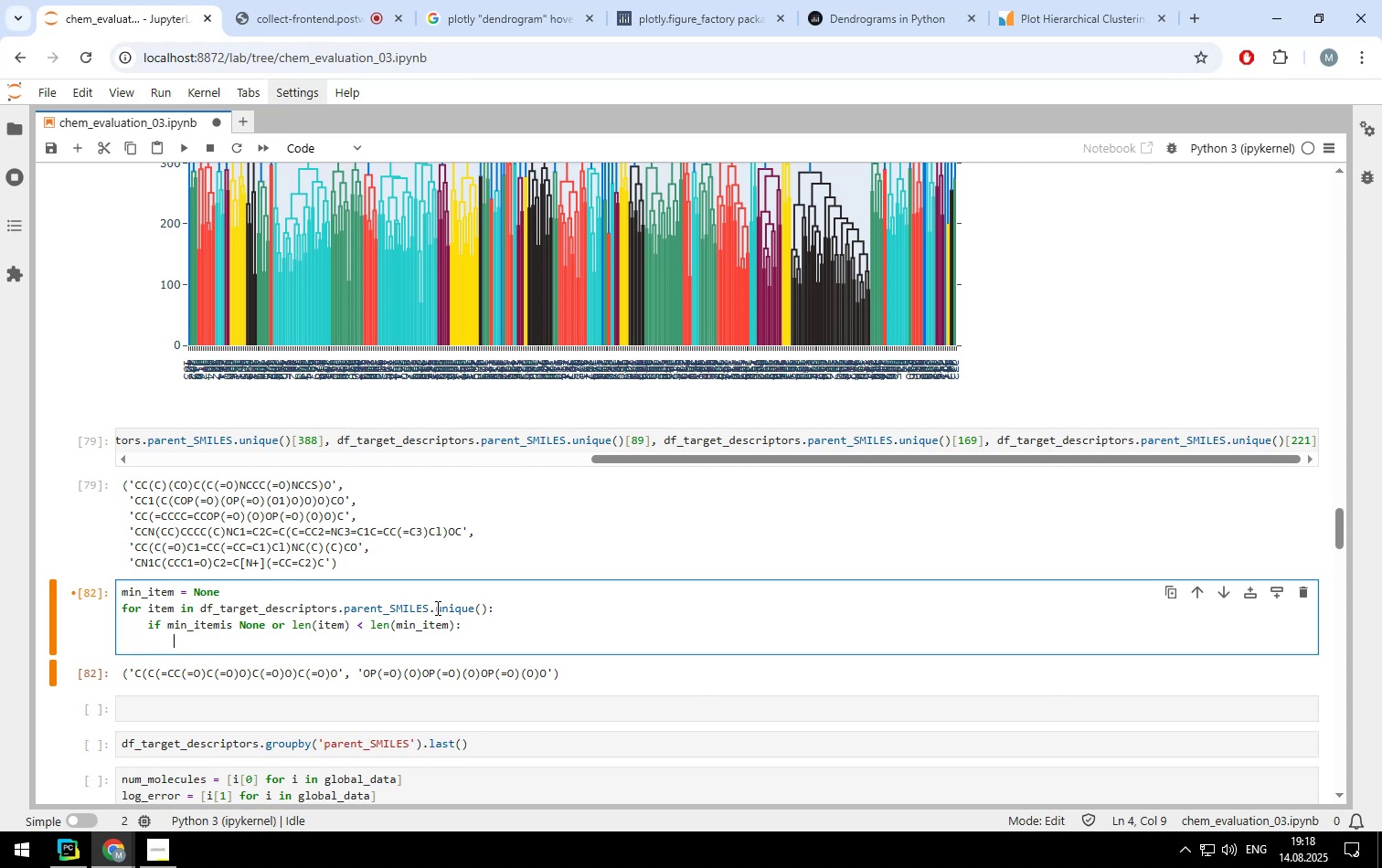 
key(ArrowUp)
 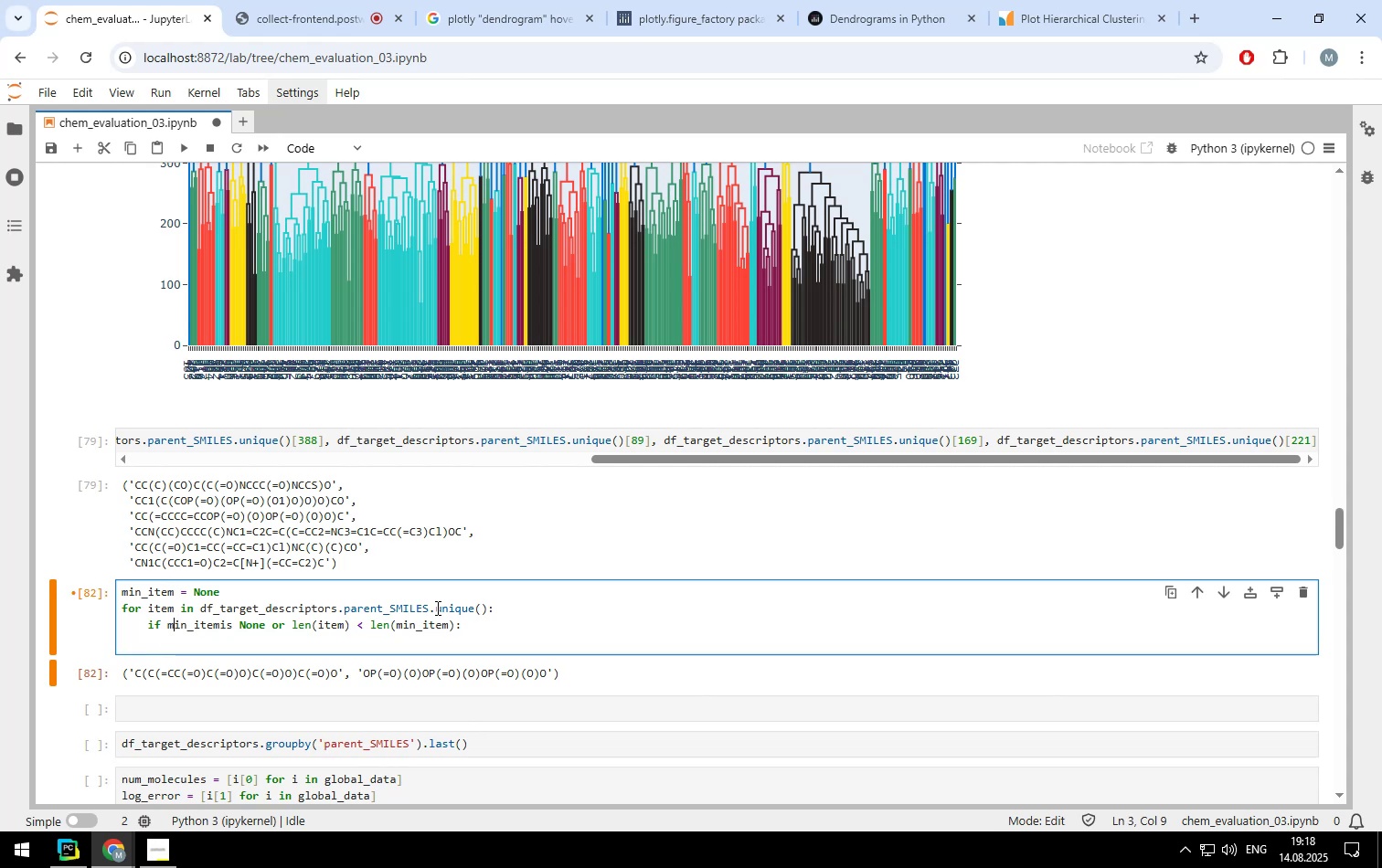 
hold_key(key=ArrowRight, duration=0.94)
 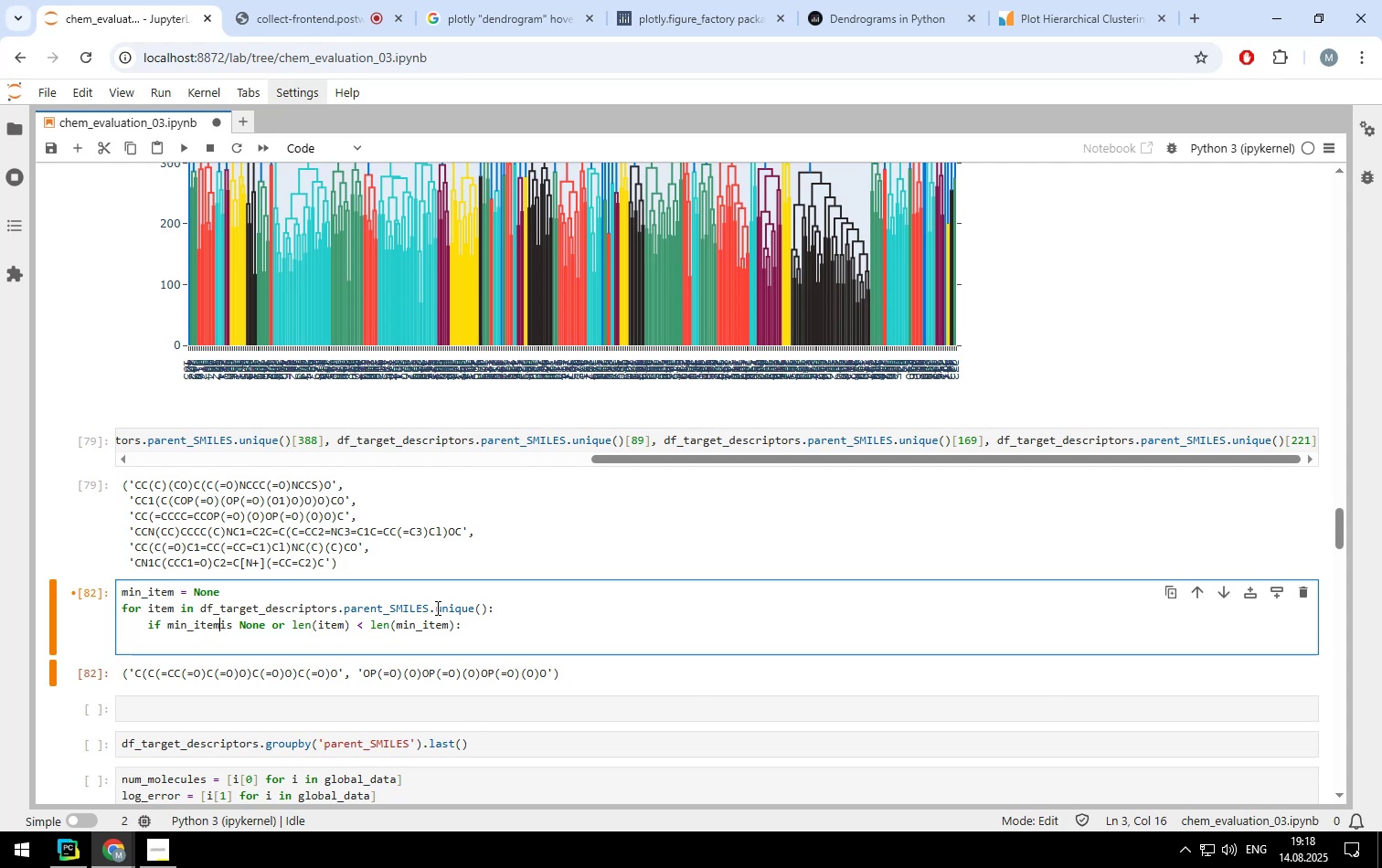 
key(Space)
 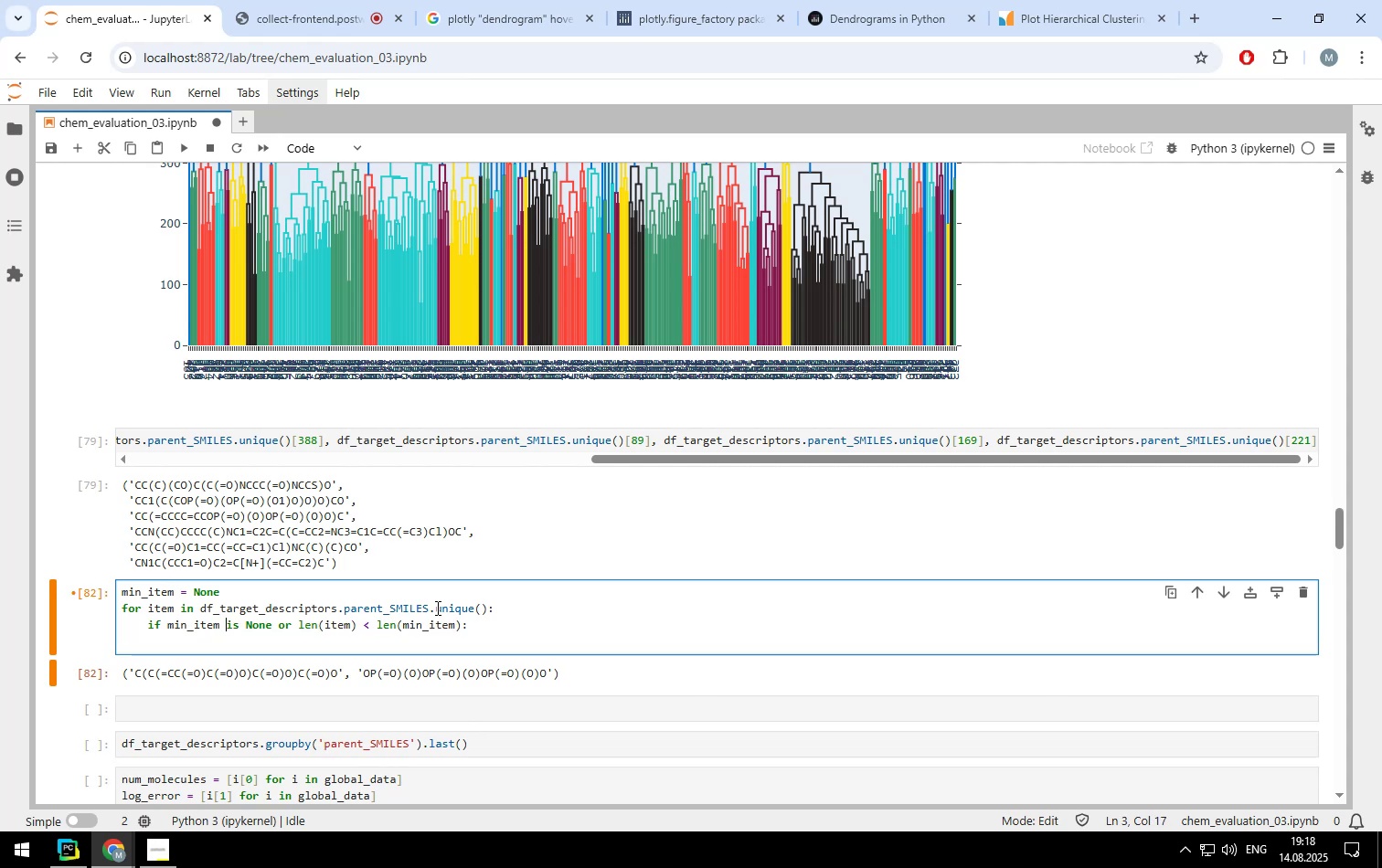 
key(ArrowDown)
 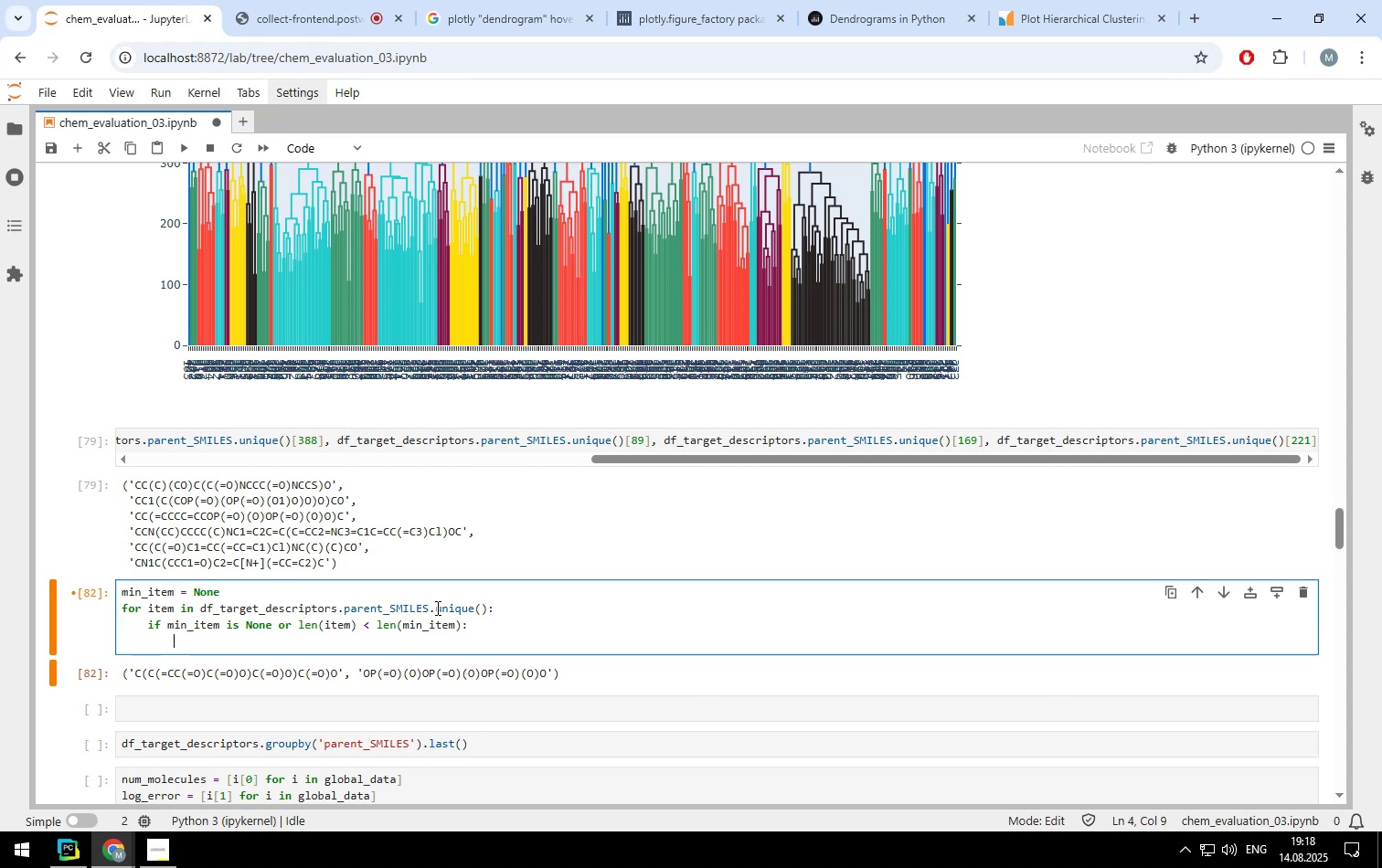 
type(min_item = item)
 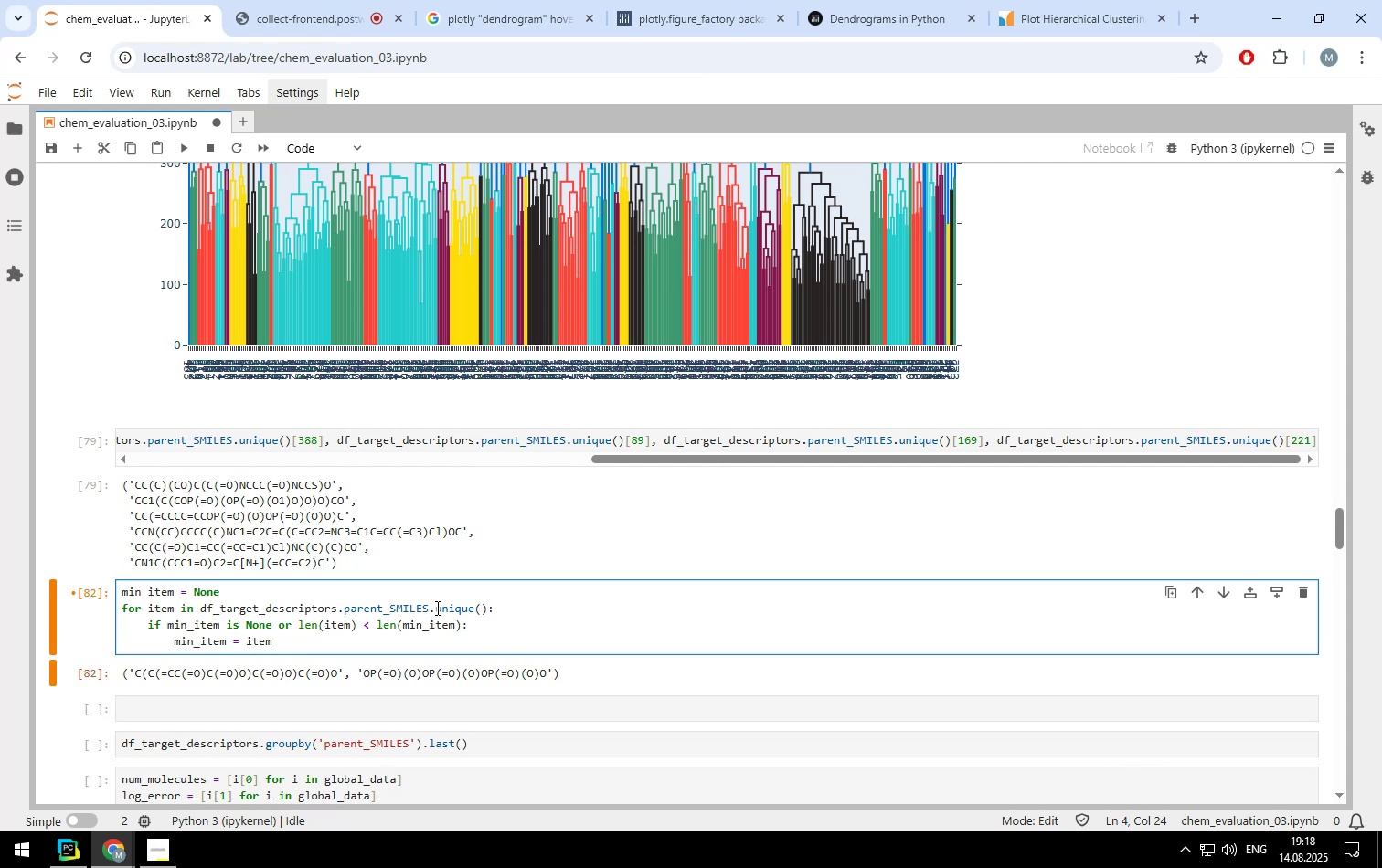 
key(Enter)
 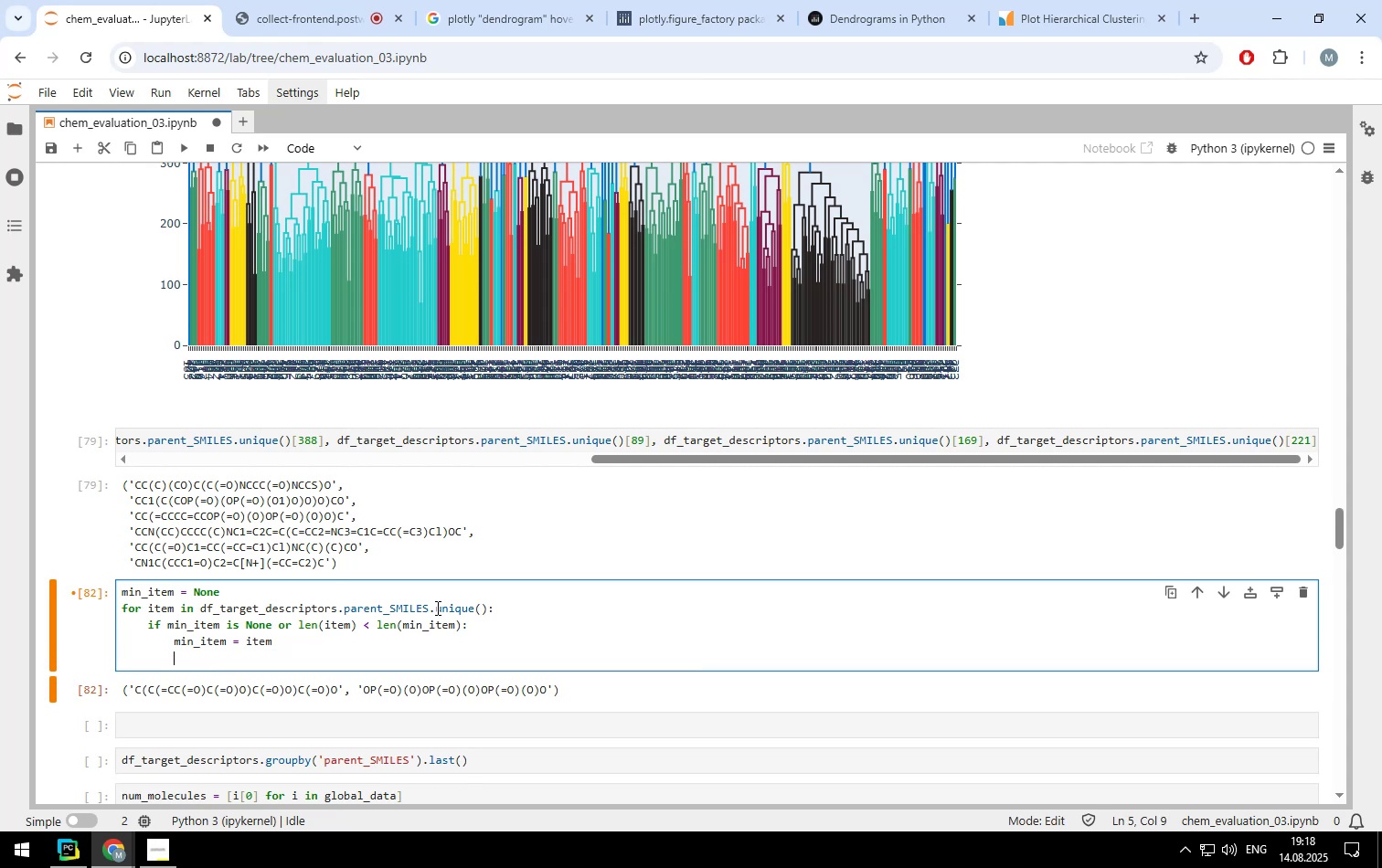 
key(Backspace)
key(Backspace)
type(print )
key(Backspace)
type((min_item))
 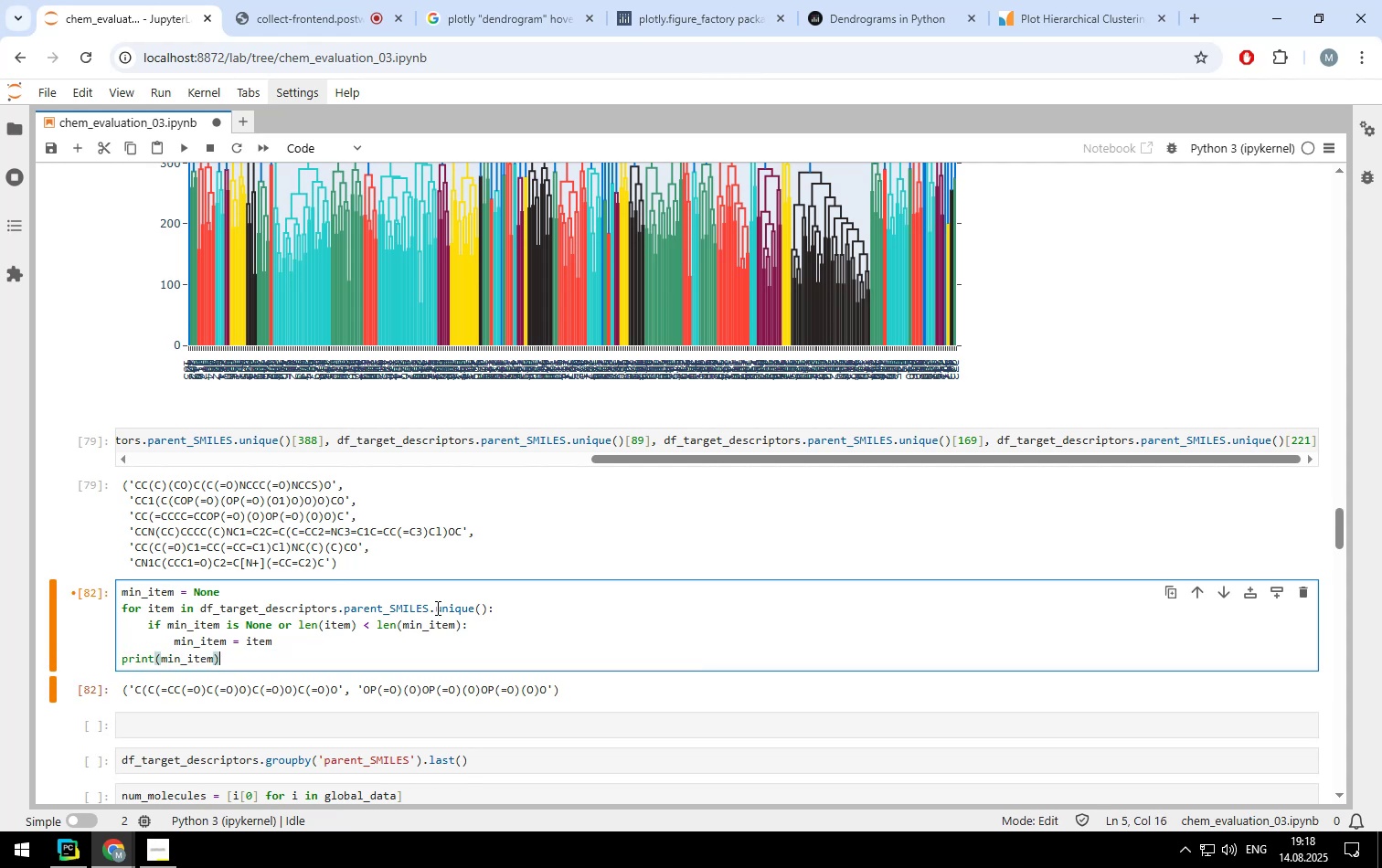 
key(Control+ControlLeft)
 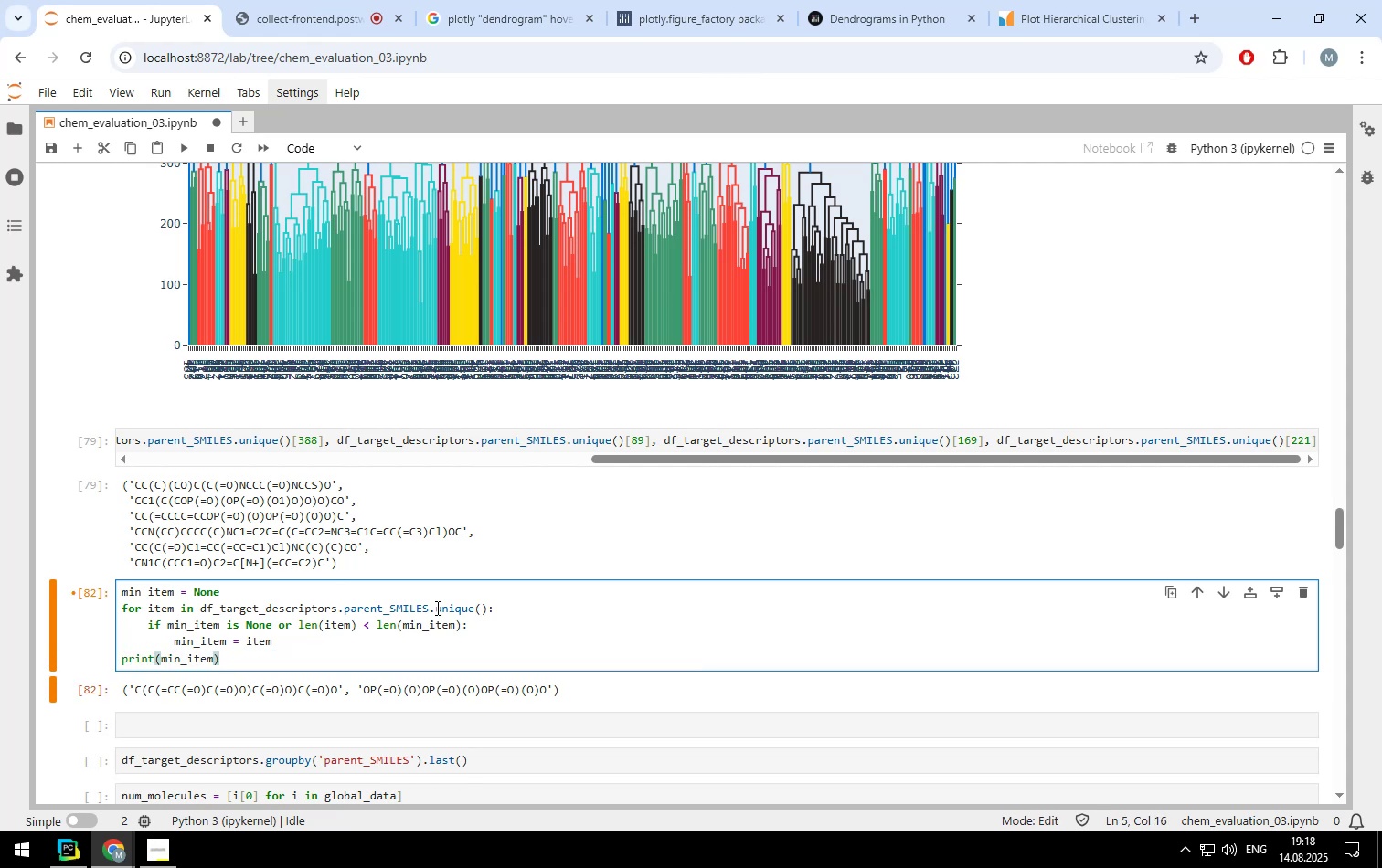 
key(Control+Enter)
 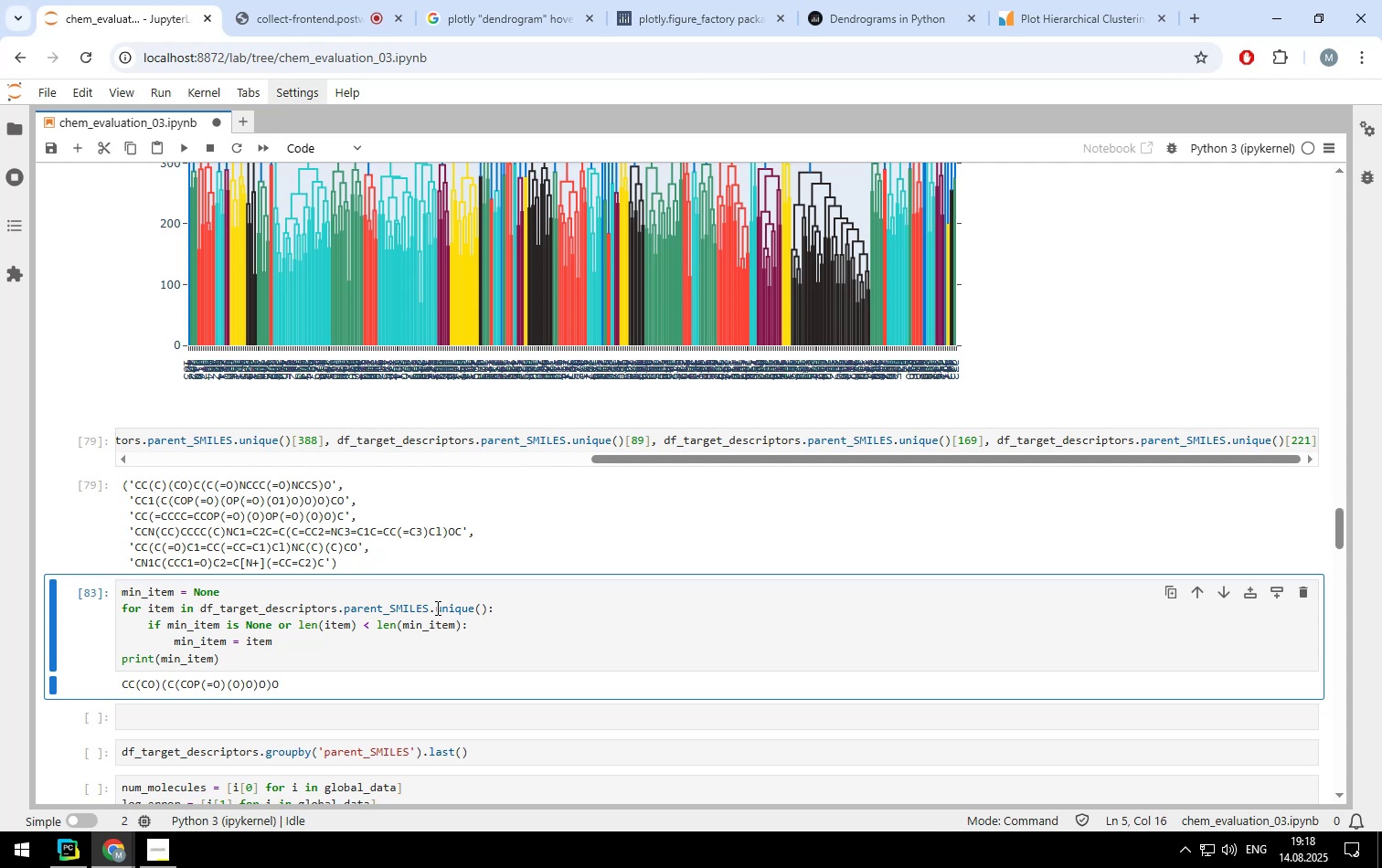 
left_click([414, 619])
 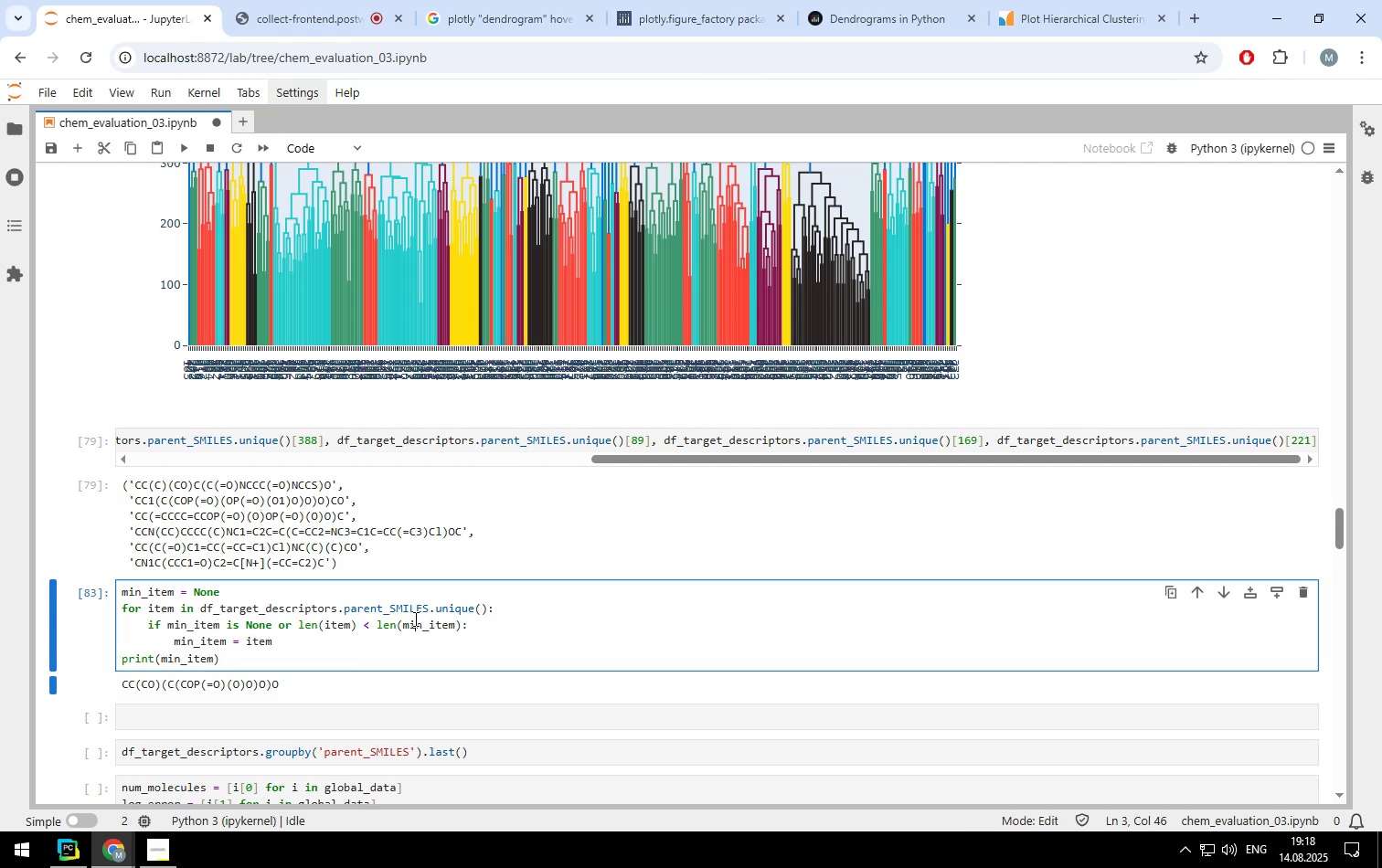 
wait(8.63)
 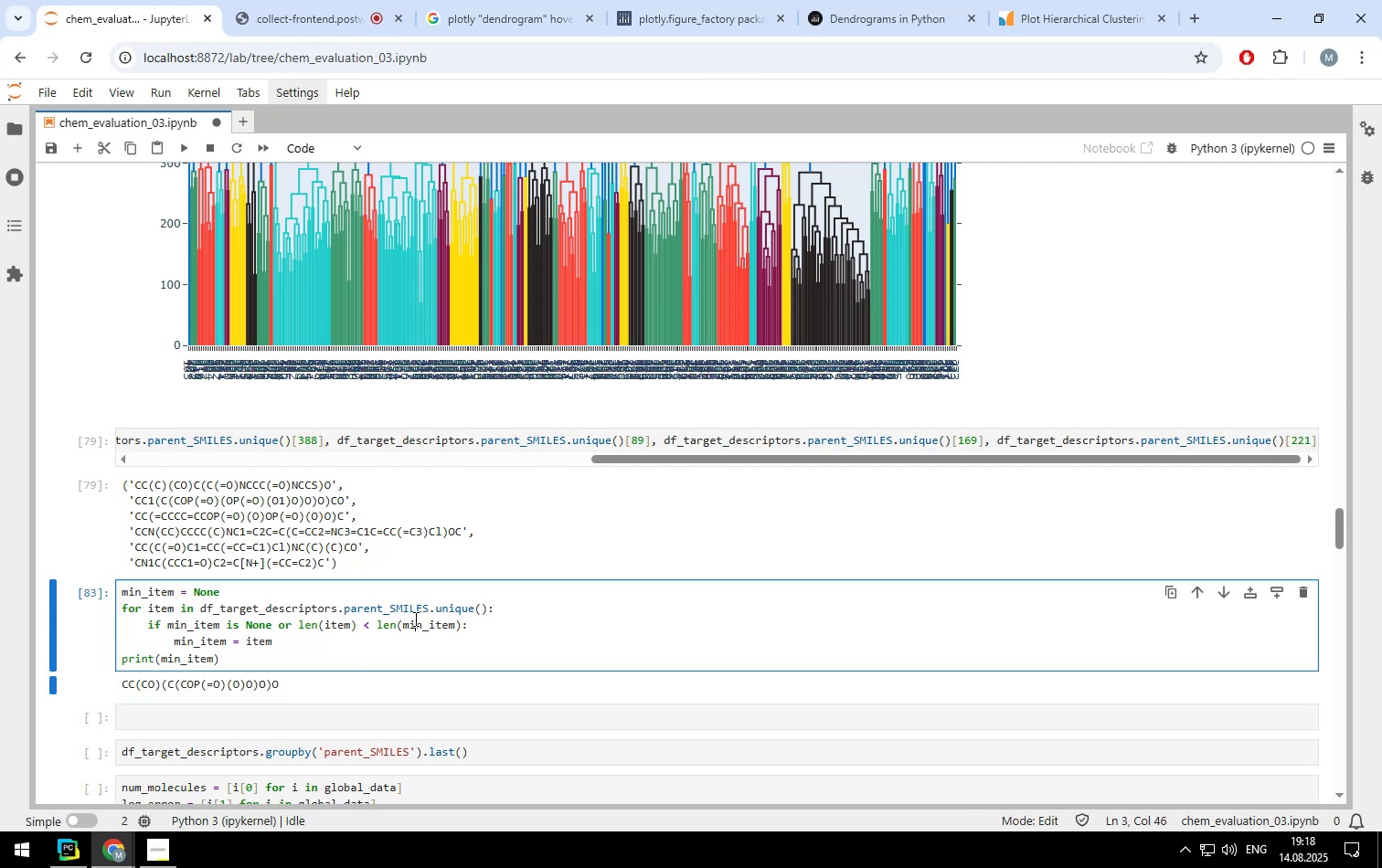 
scroll: coordinate [741, 340], scroll_direction: none, amount: 0.0
 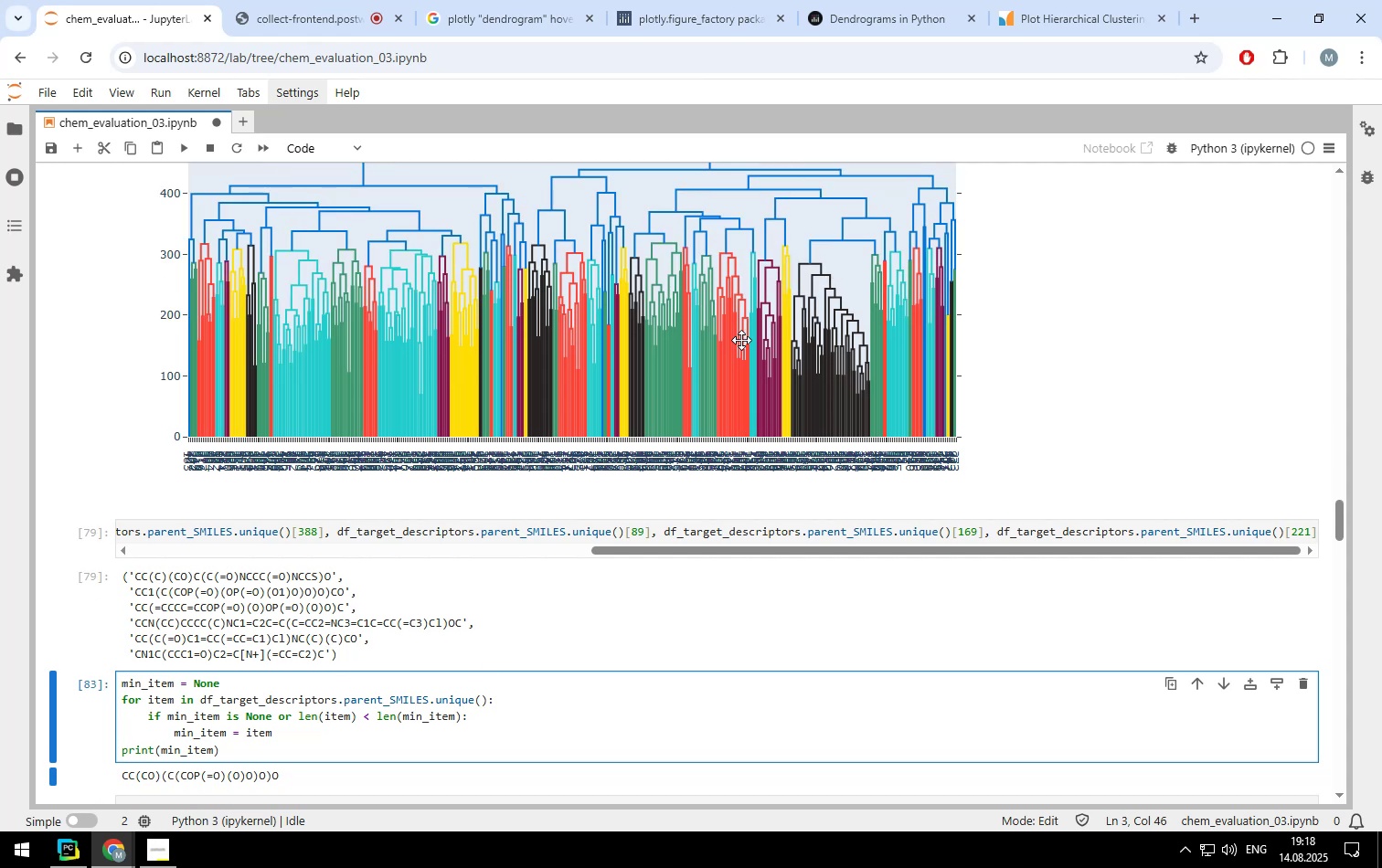 
scroll: coordinate [741, 340], scroll_direction: up, amount: 1.0
 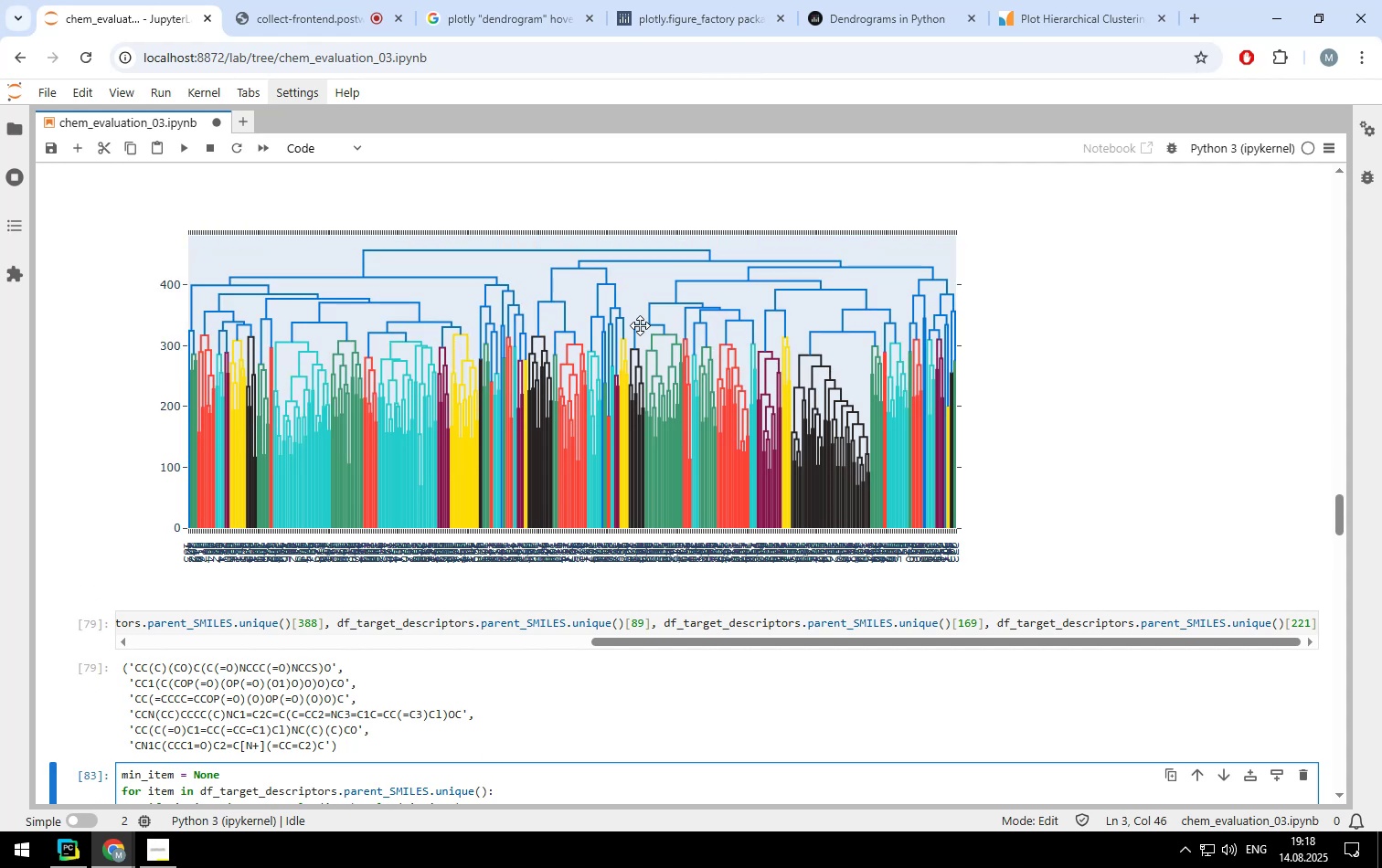 
wait(8.21)
 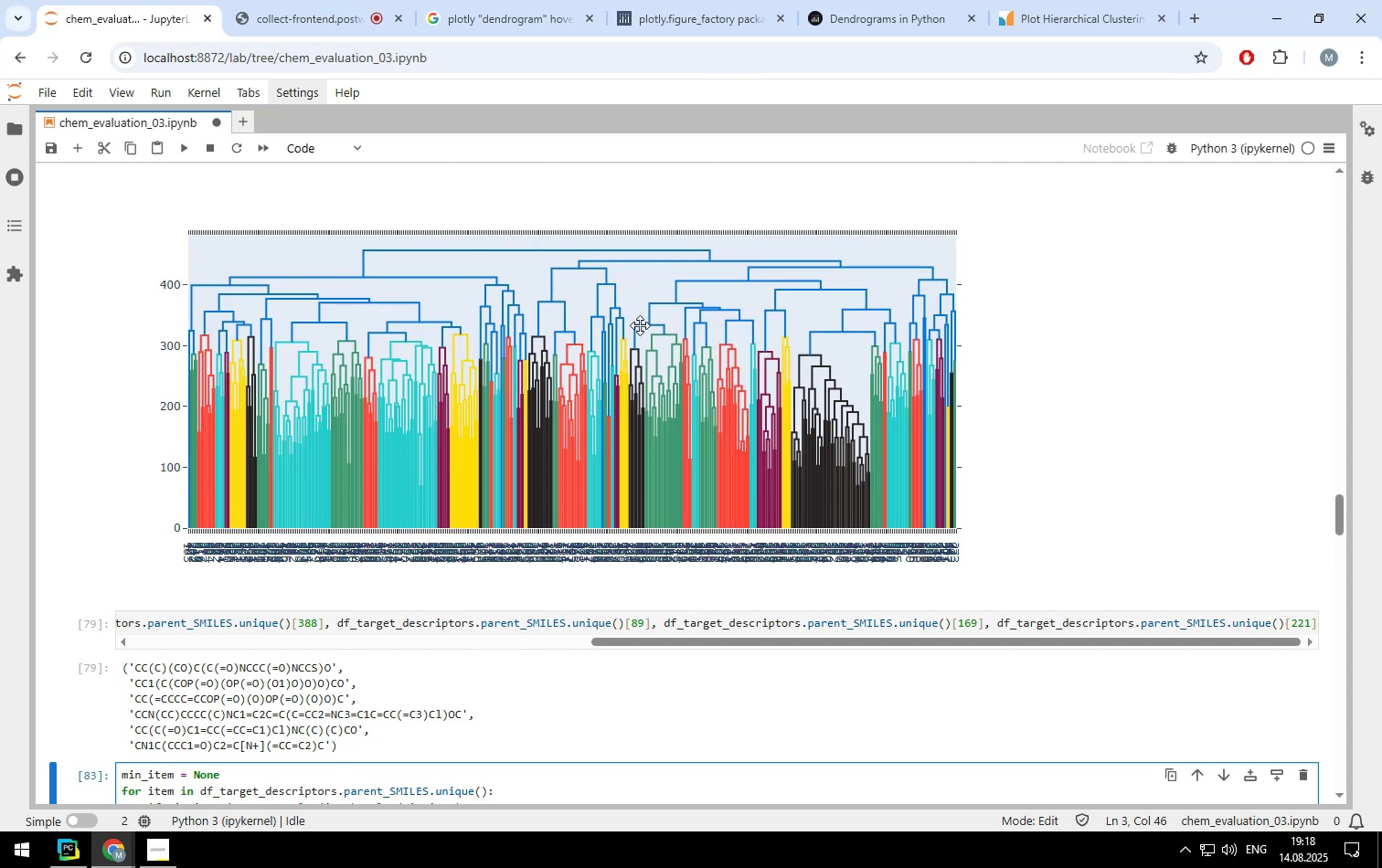 
scroll: coordinate [926, 434], scroll_direction: up, amount: 1.0
 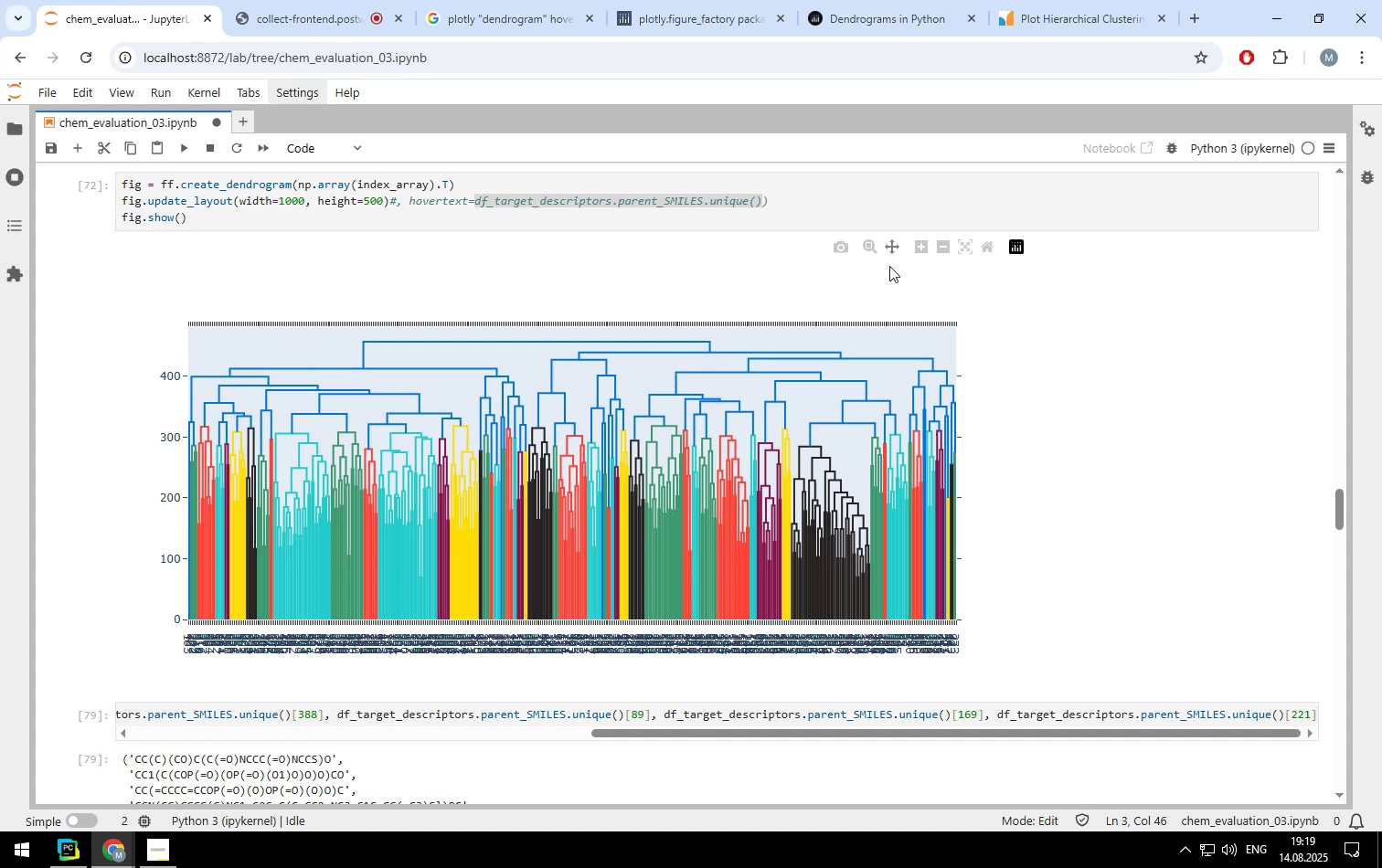 
left_click([866, 246])
 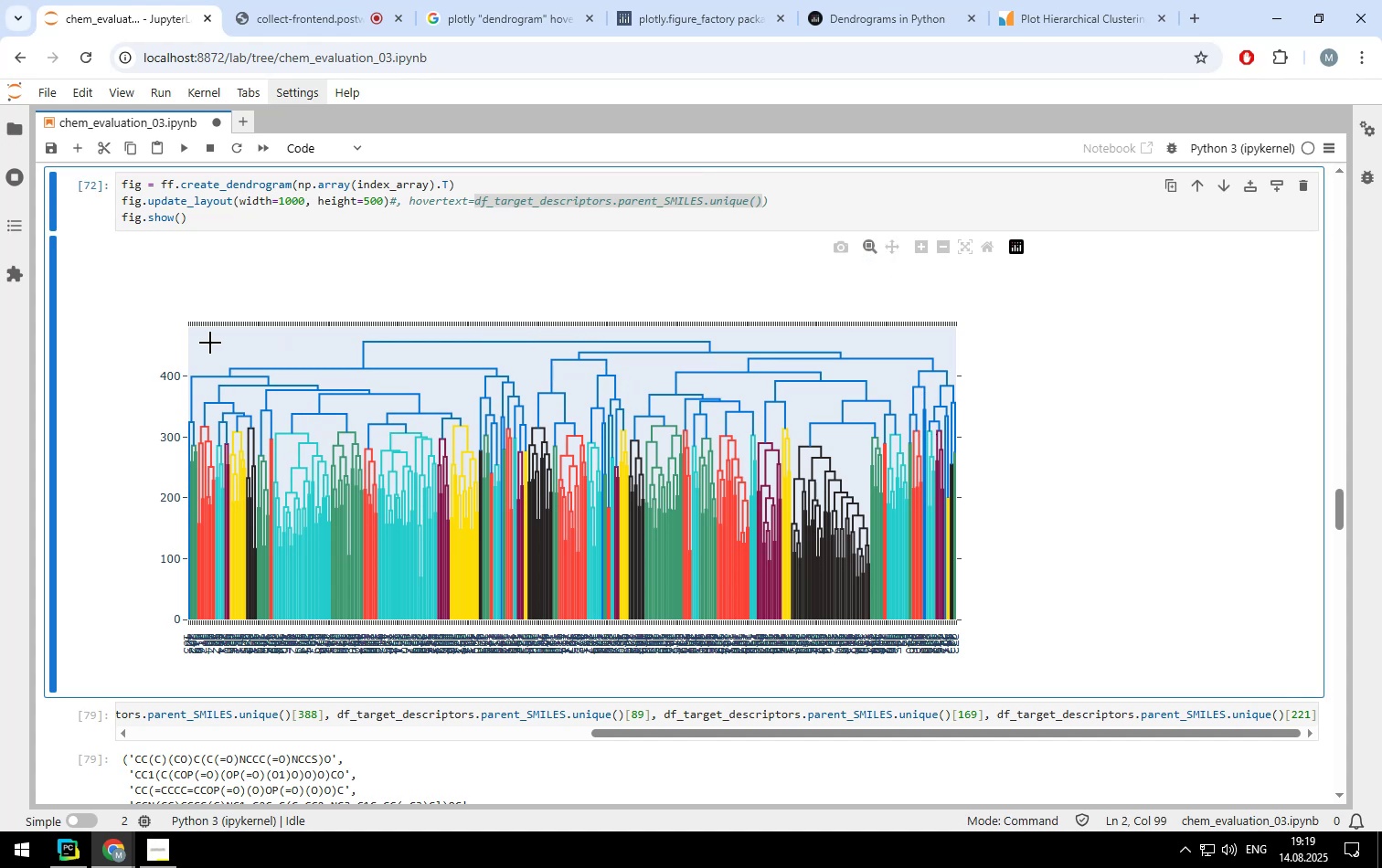 
left_click_drag(start_coordinate=[190, 334], to_coordinate=[999, 453])
 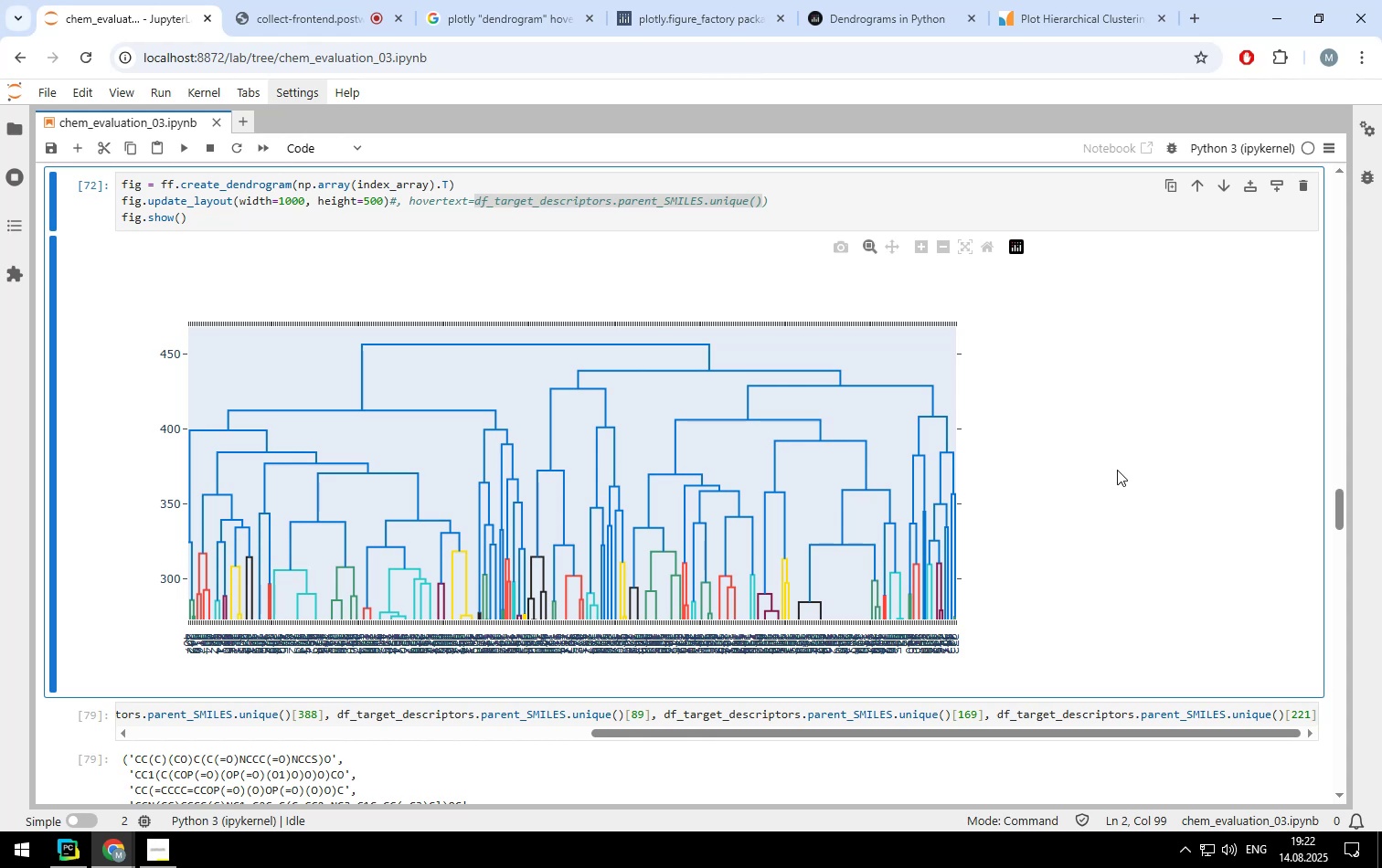 
wait(229.3)
 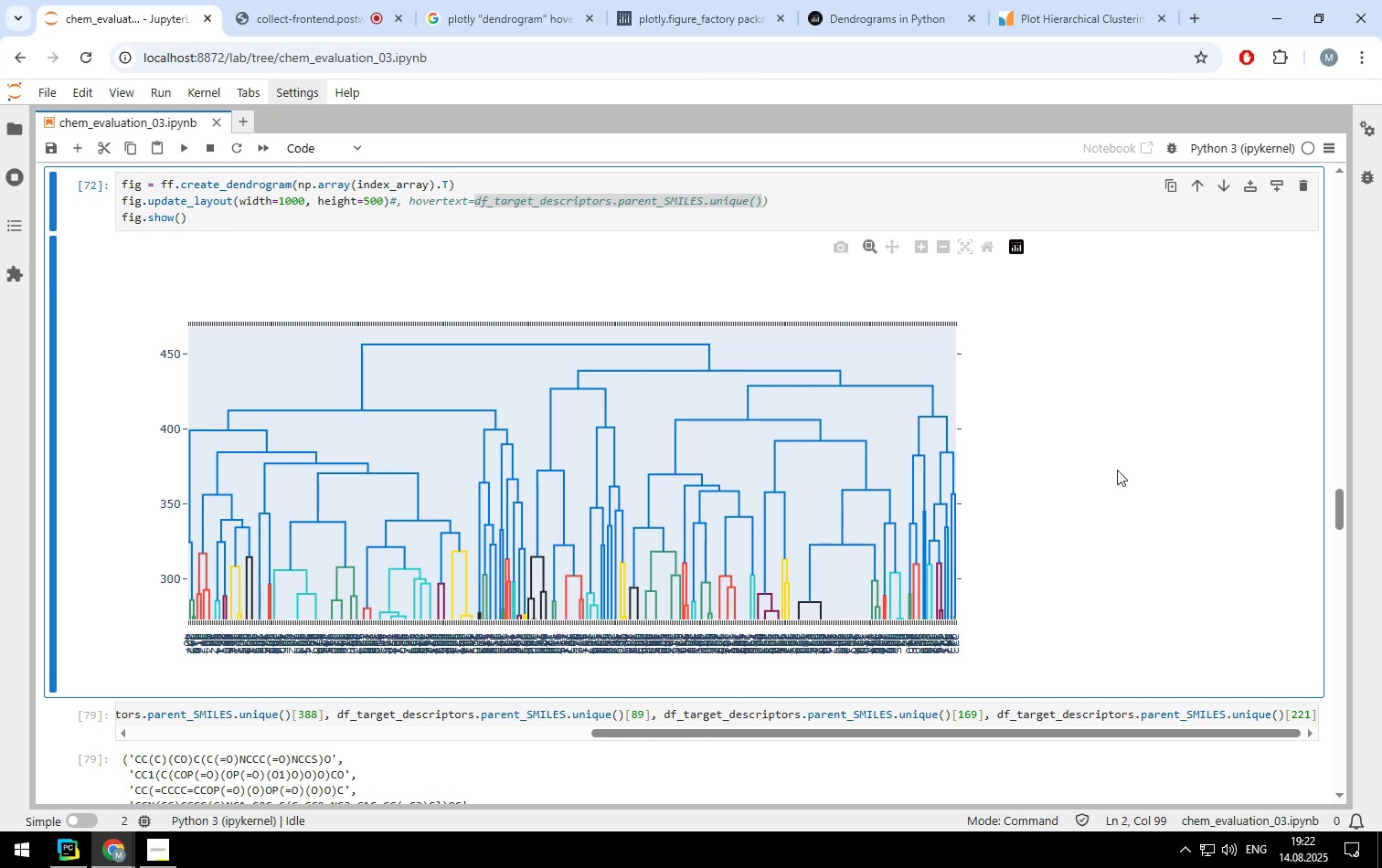 
double_click([907, 523])
 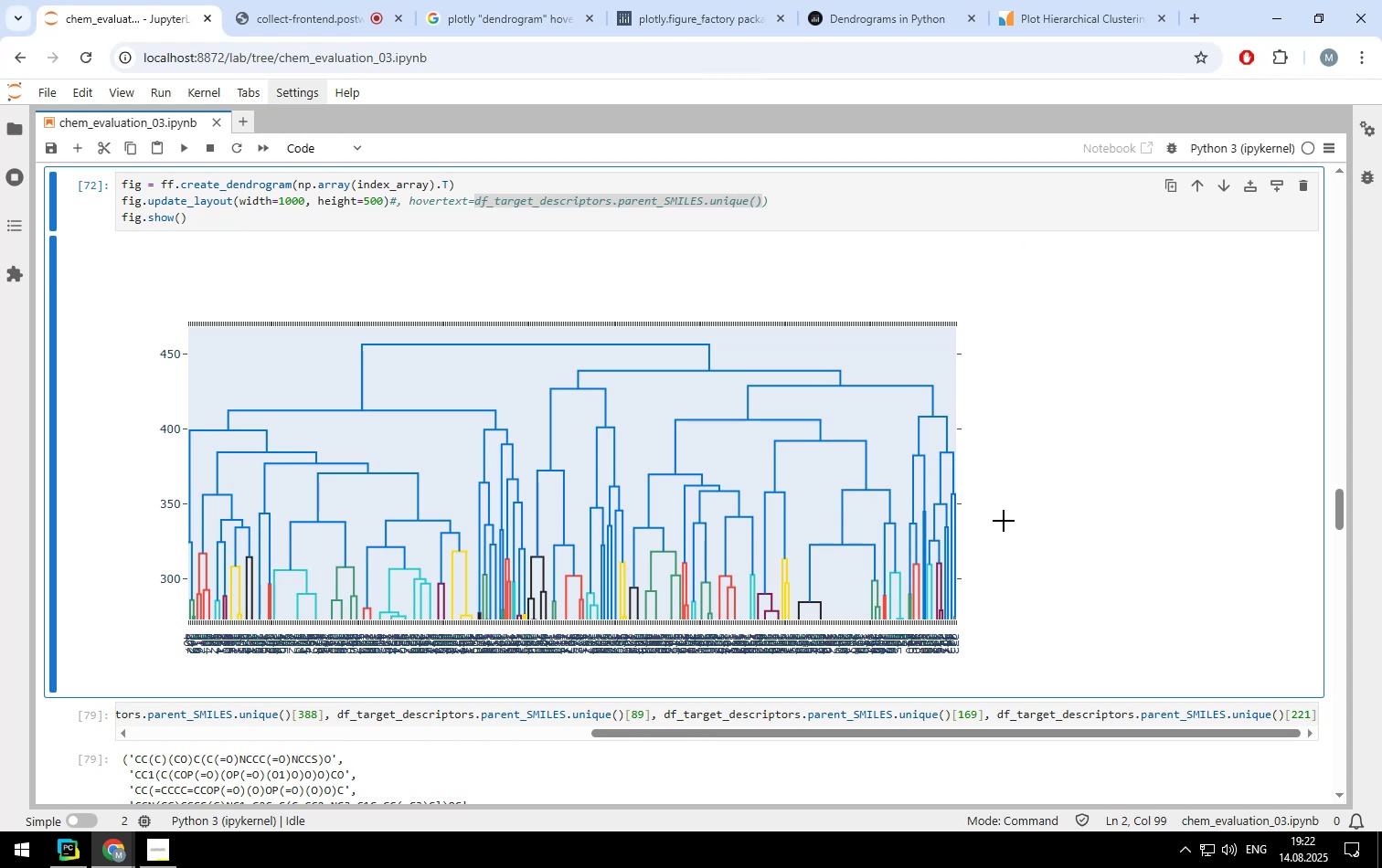 
scroll: coordinate [1050, 524], scroll_direction: up, amount: 6.0
 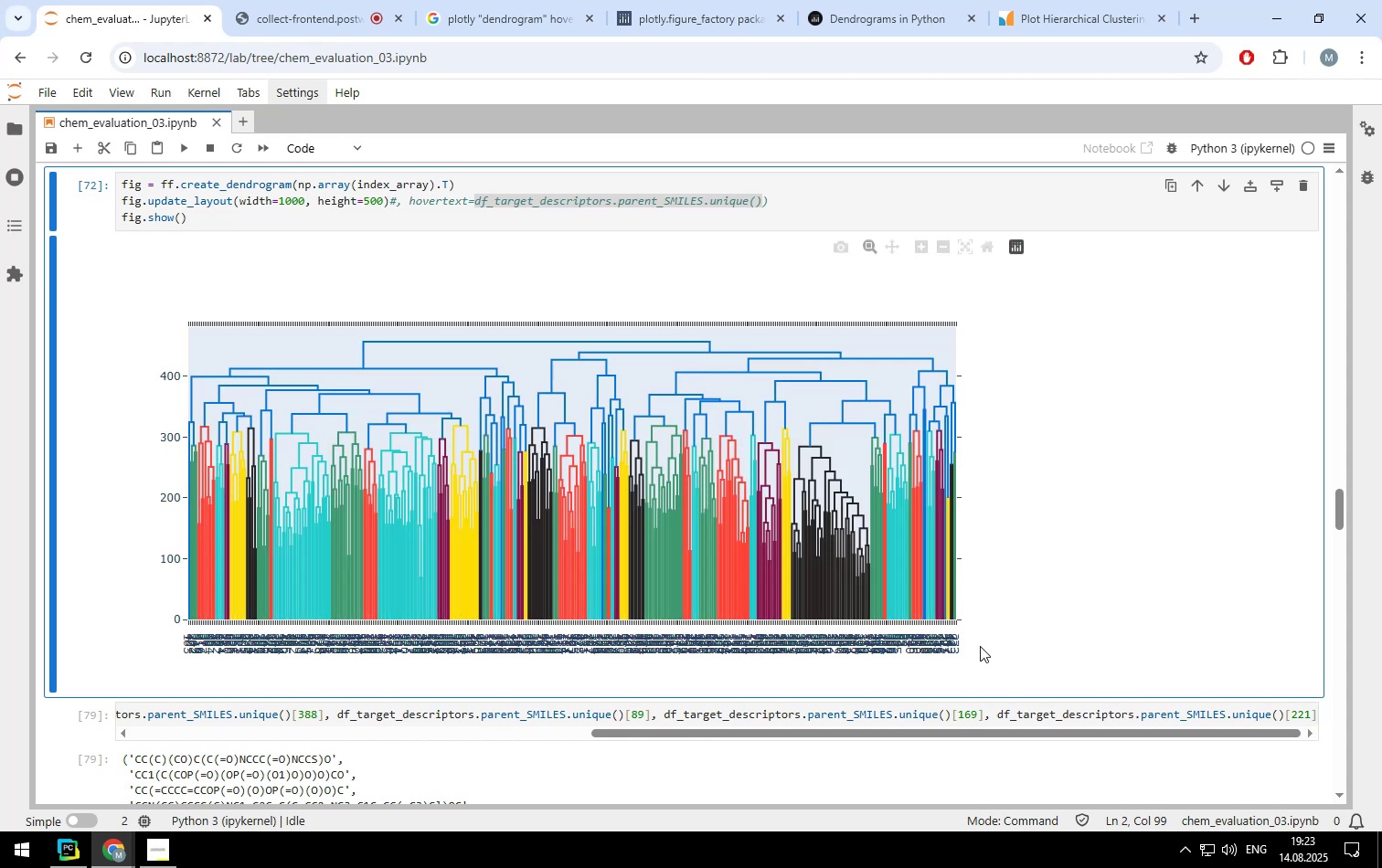 
scroll: coordinate [1028, 521], scroll_direction: down, amount: 2.0
 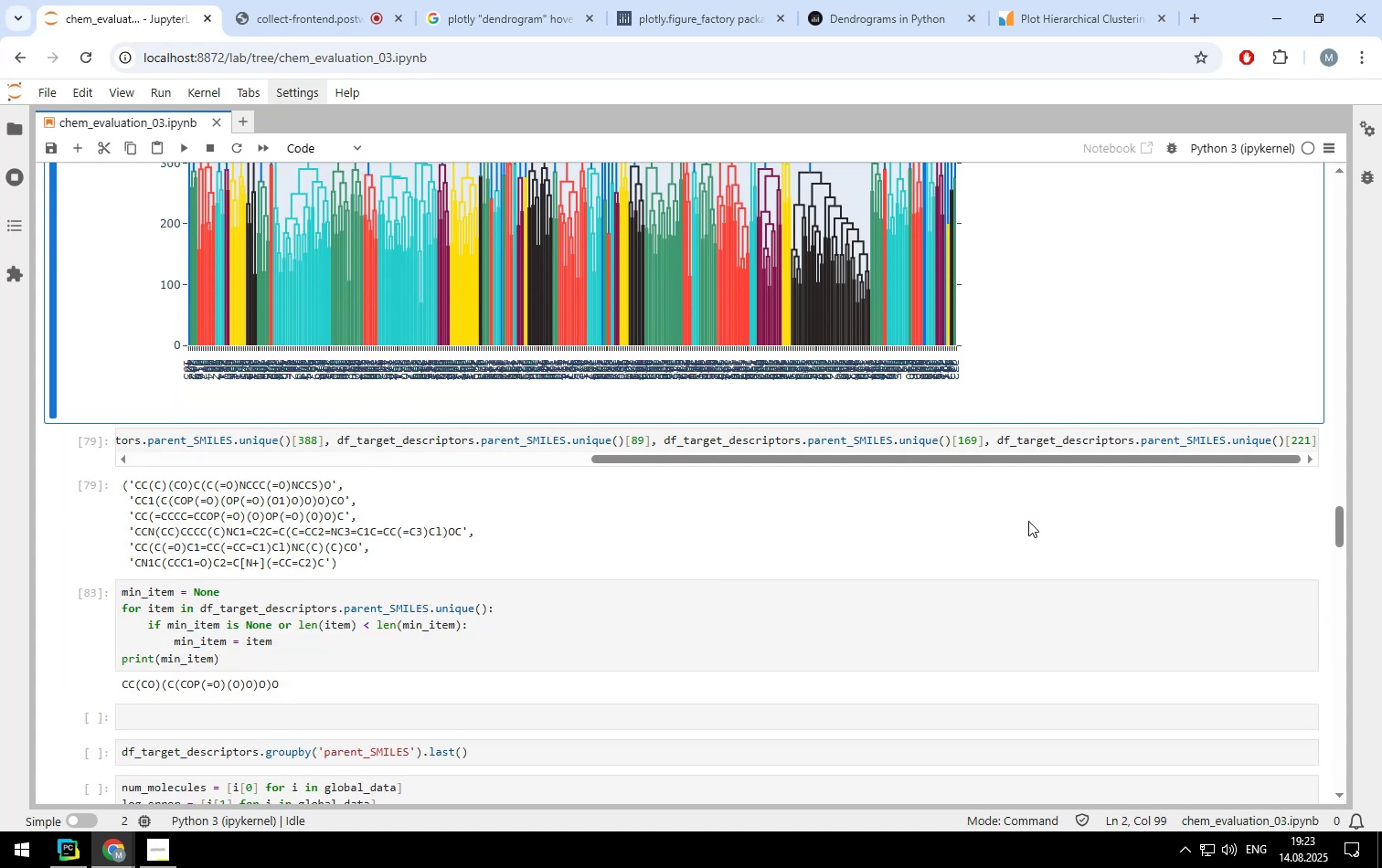 
scroll: coordinate [1028, 521], scroll_direction: up, amount: 3.0
 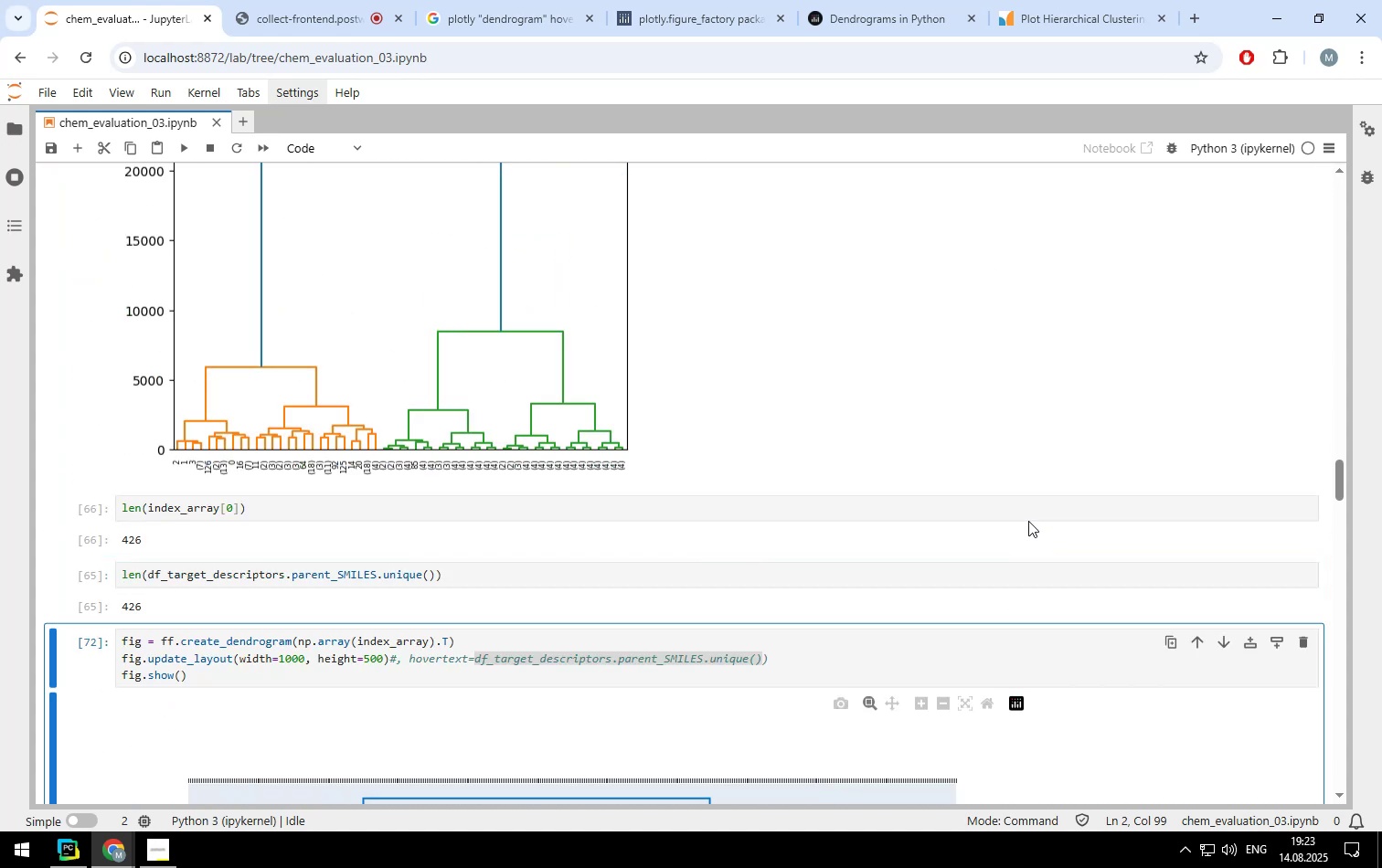 
scroll: coordinate [1028, 521], scroll_direction: down, amount: 1.0
 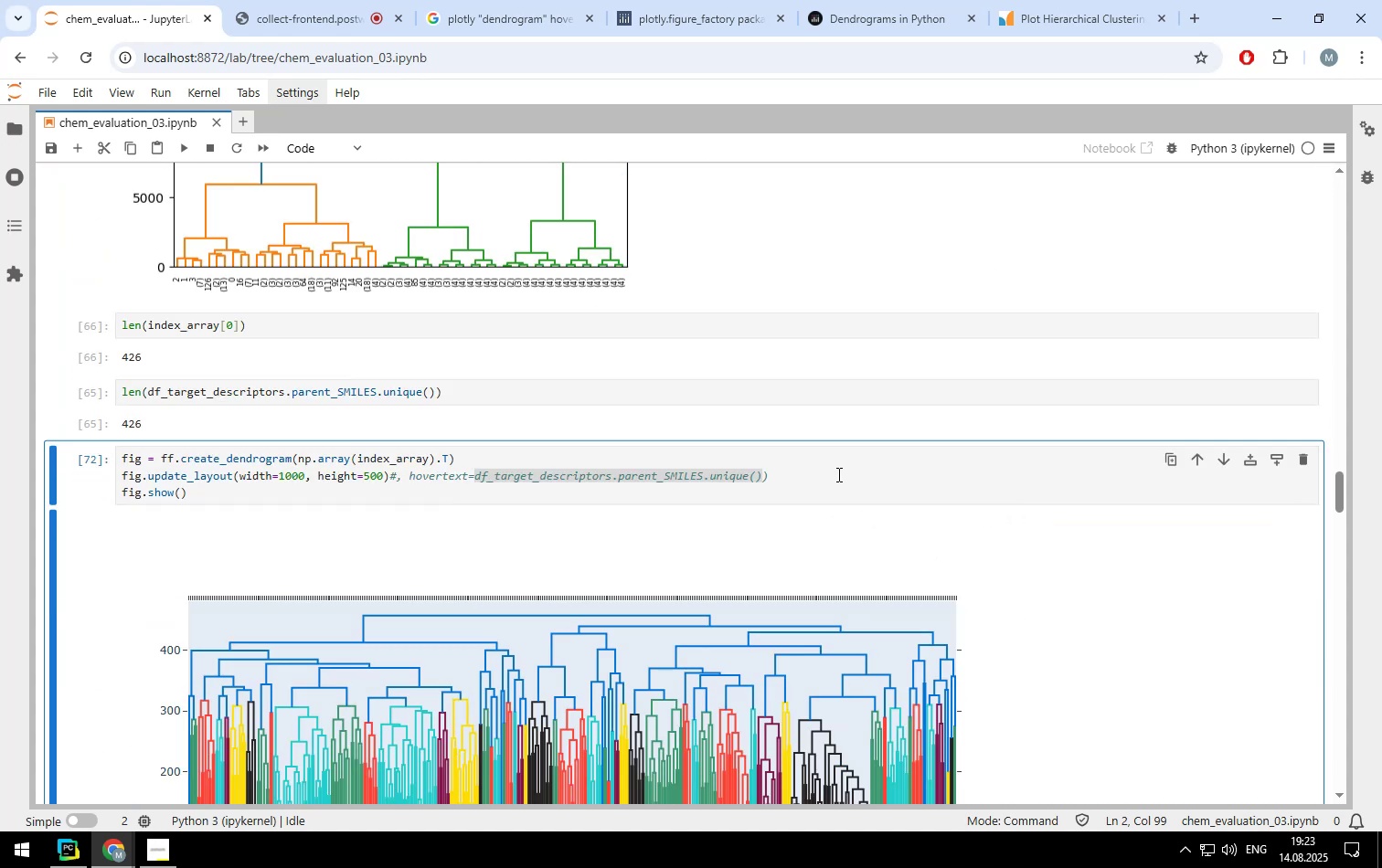 
left_click([837, 472])
 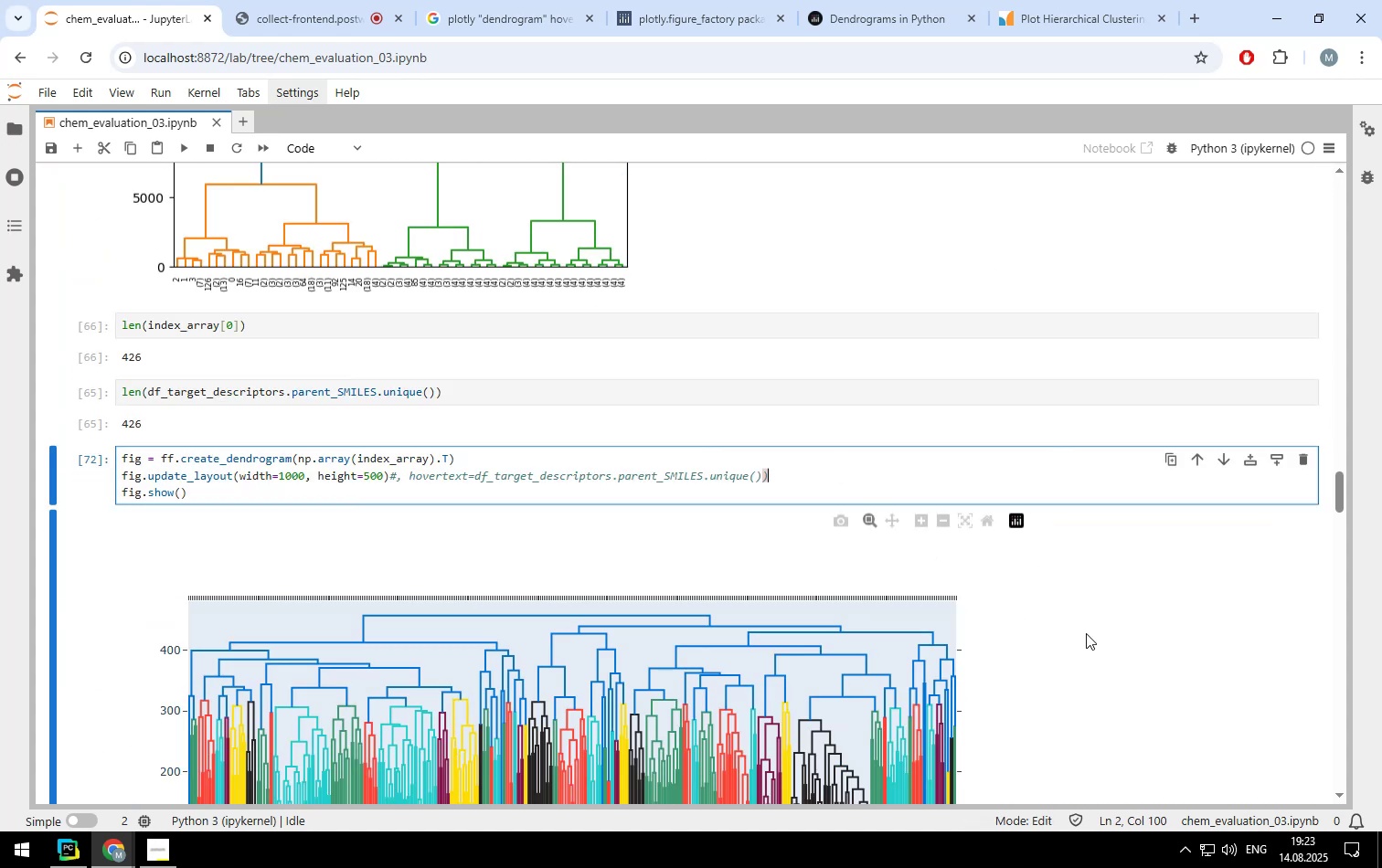 
left_click([1086, 633])
 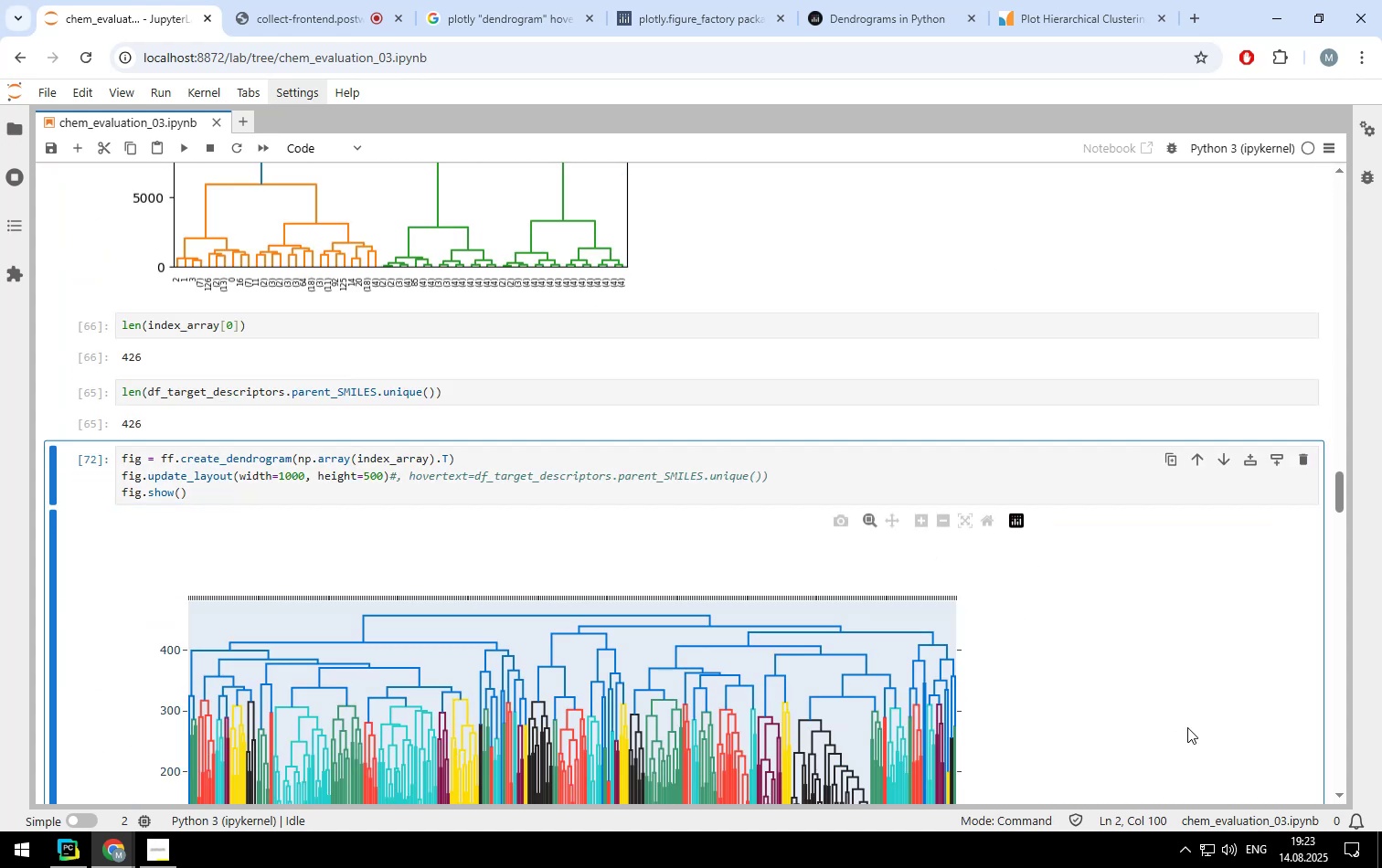 
scroll: coordinate [1187, 727], scroll_direction: down, amount: 2.0
 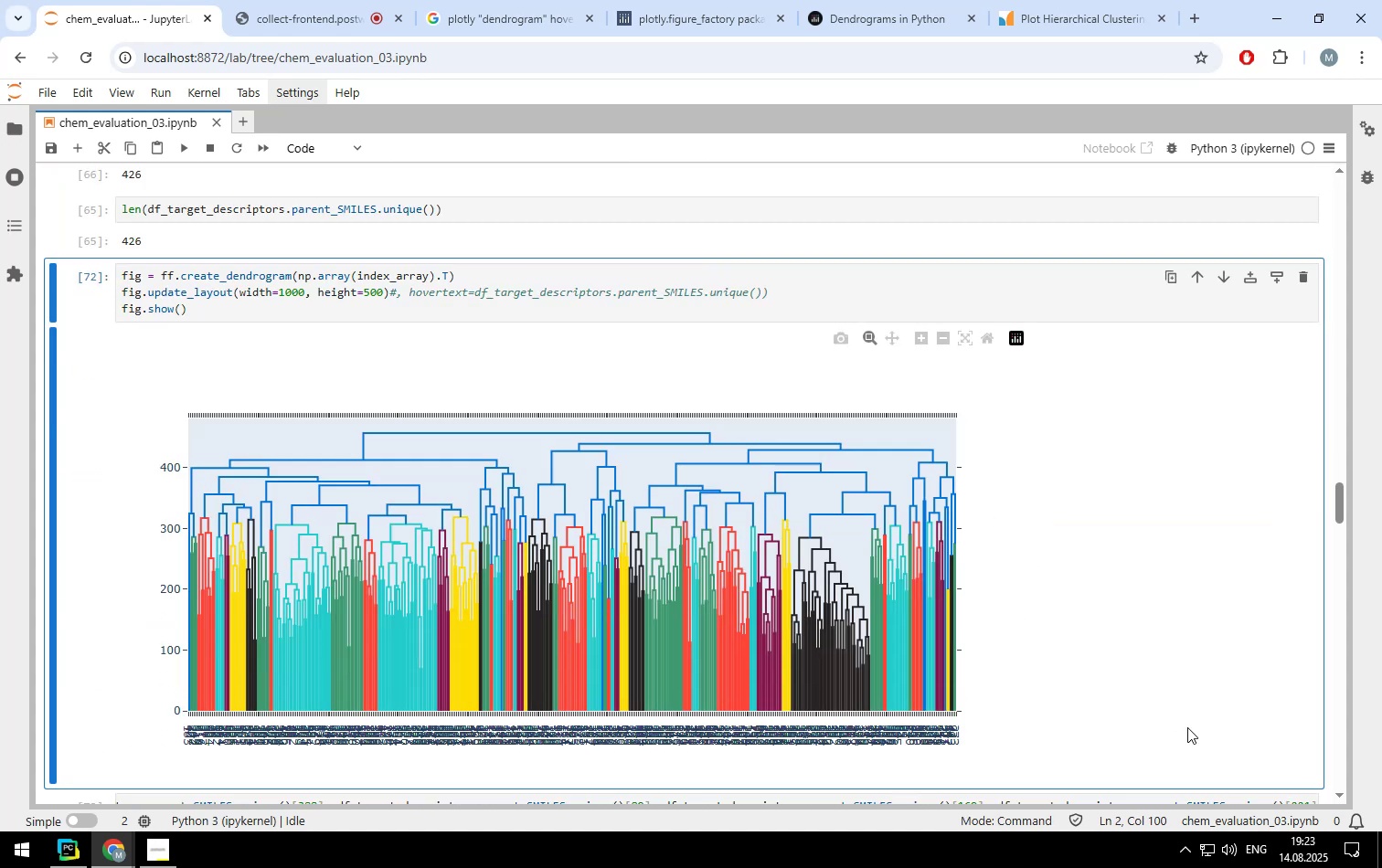 